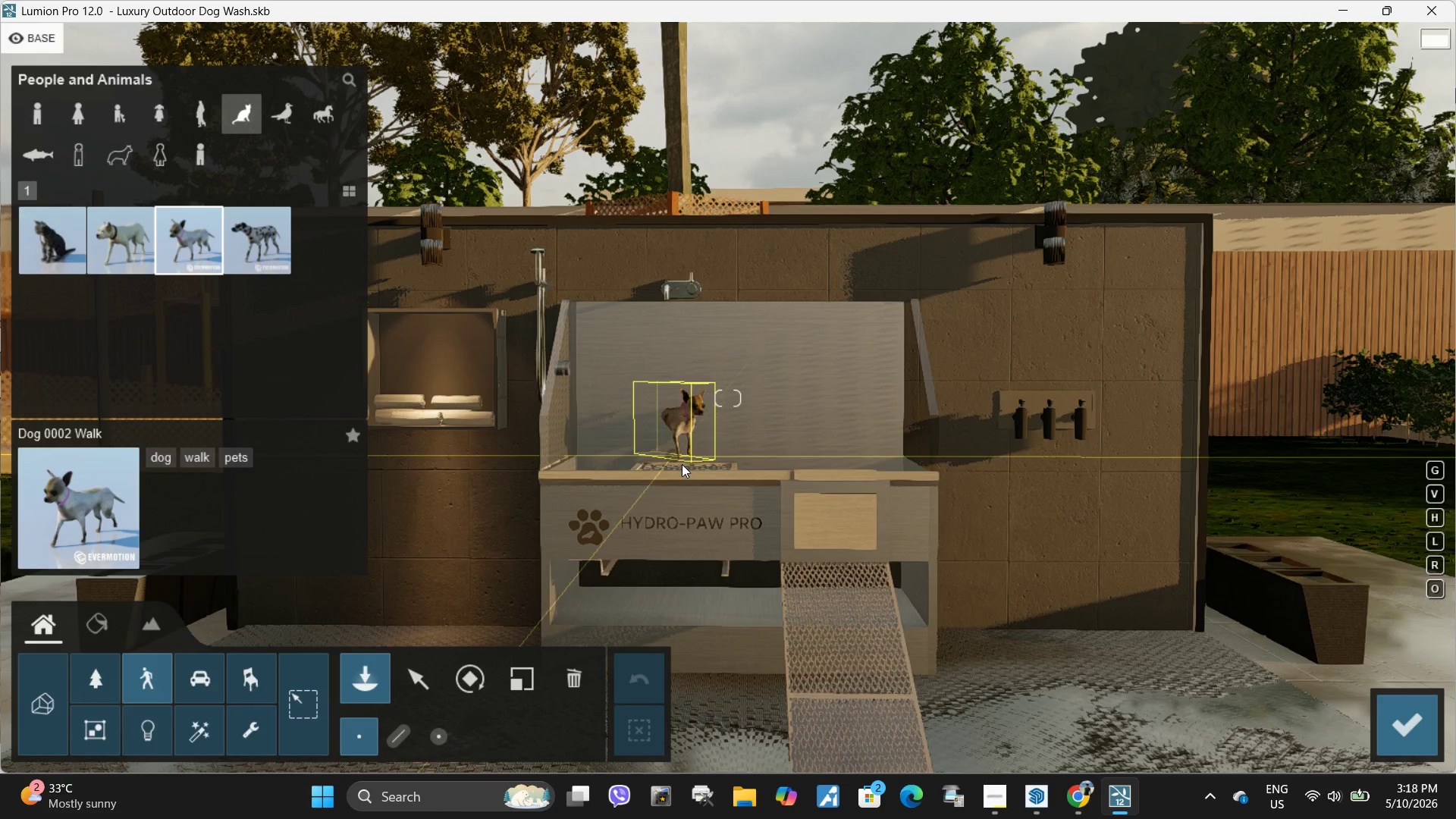 
left_click([1330, 560])
 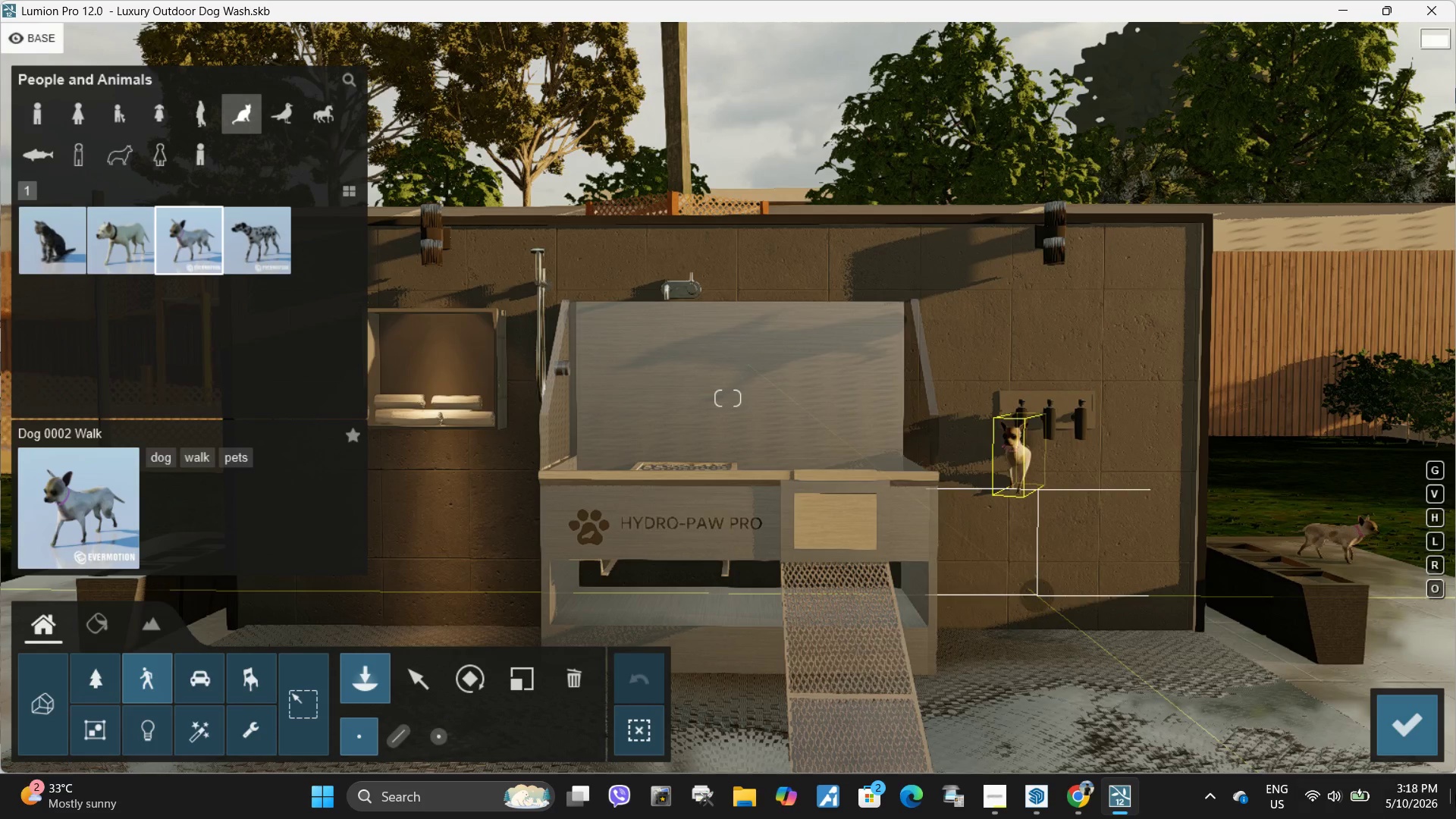 
left_click([1419, 733])
 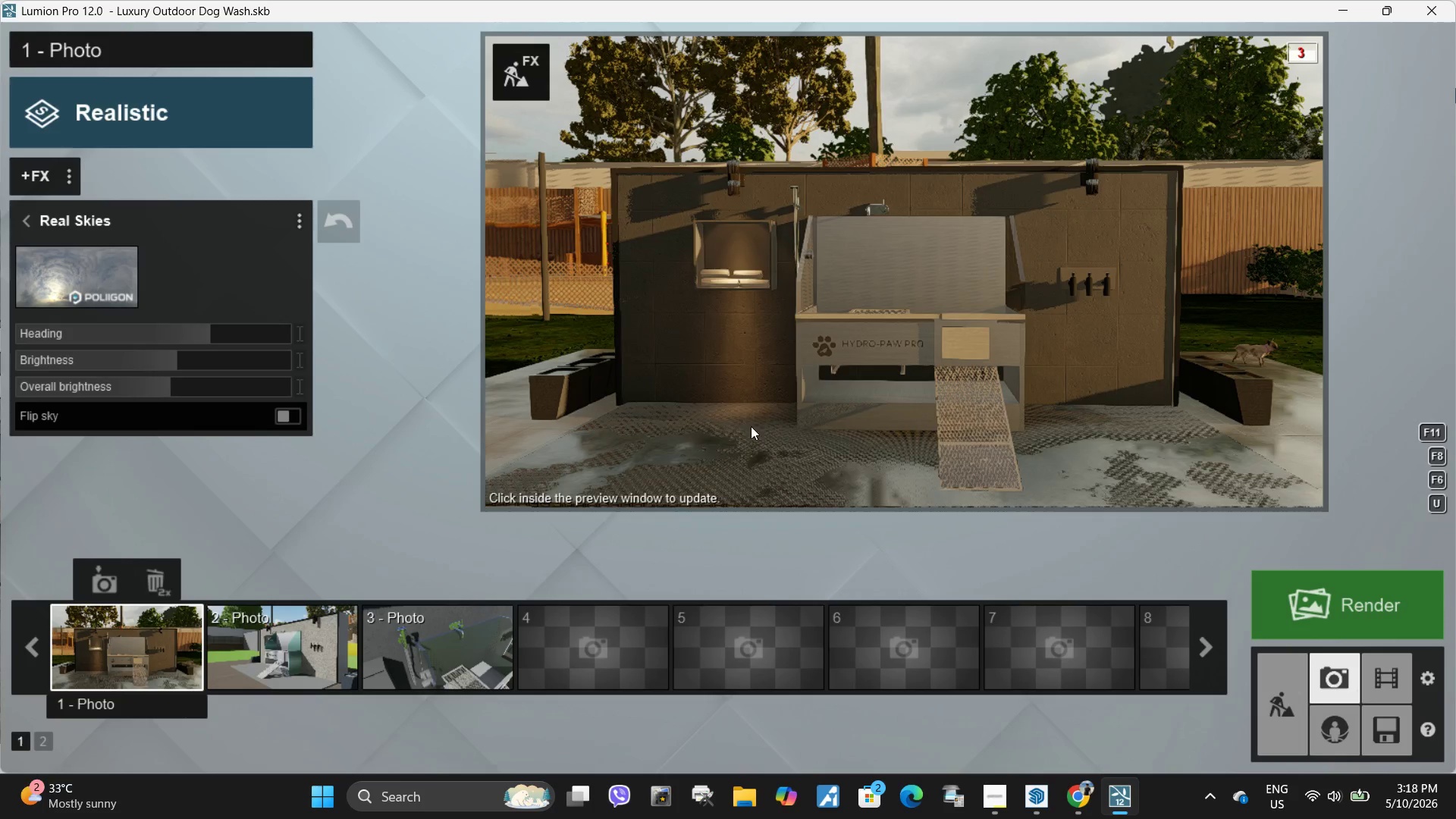 
left_click([530, 86])
 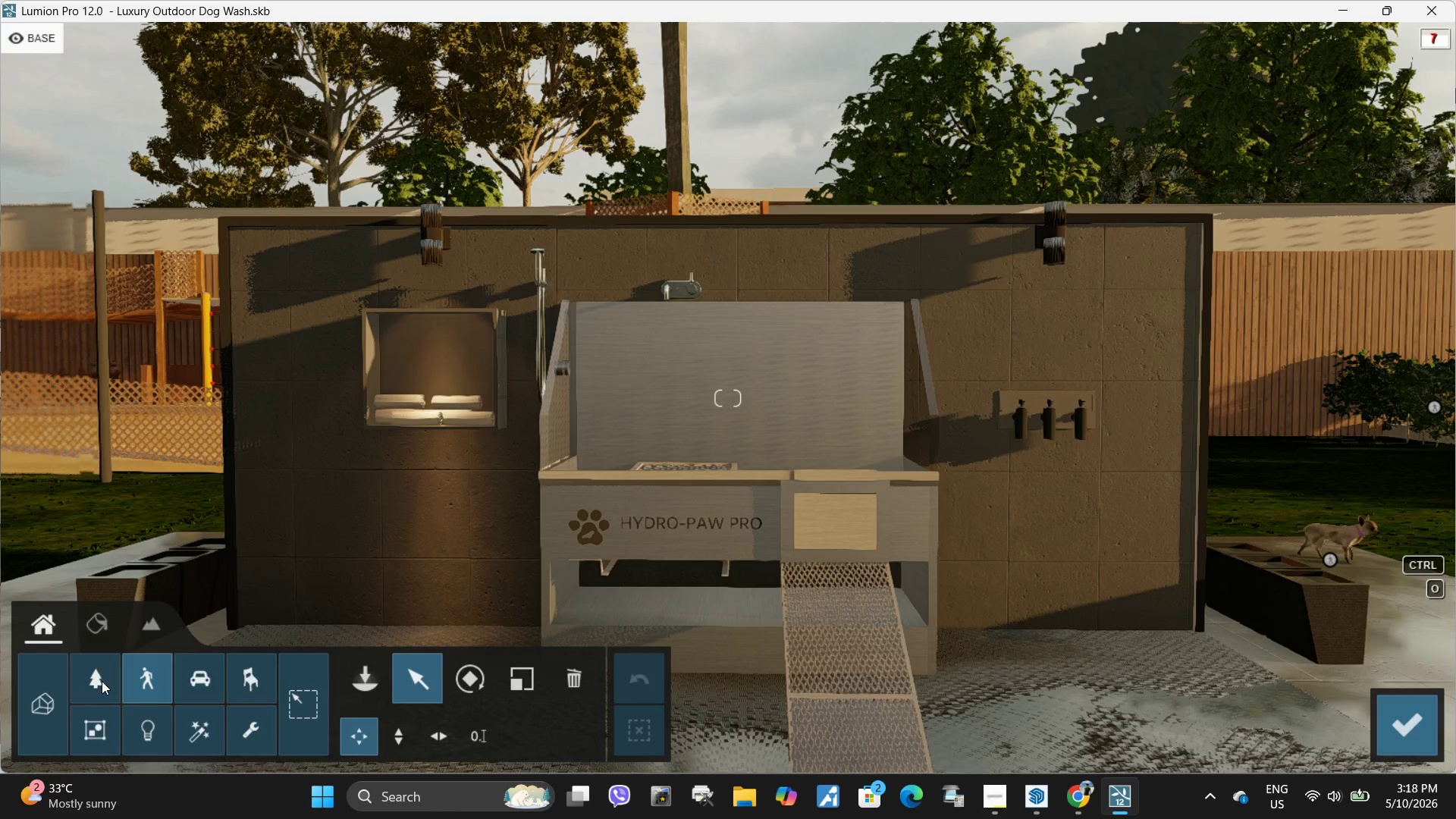 
left_click([106, 623])
 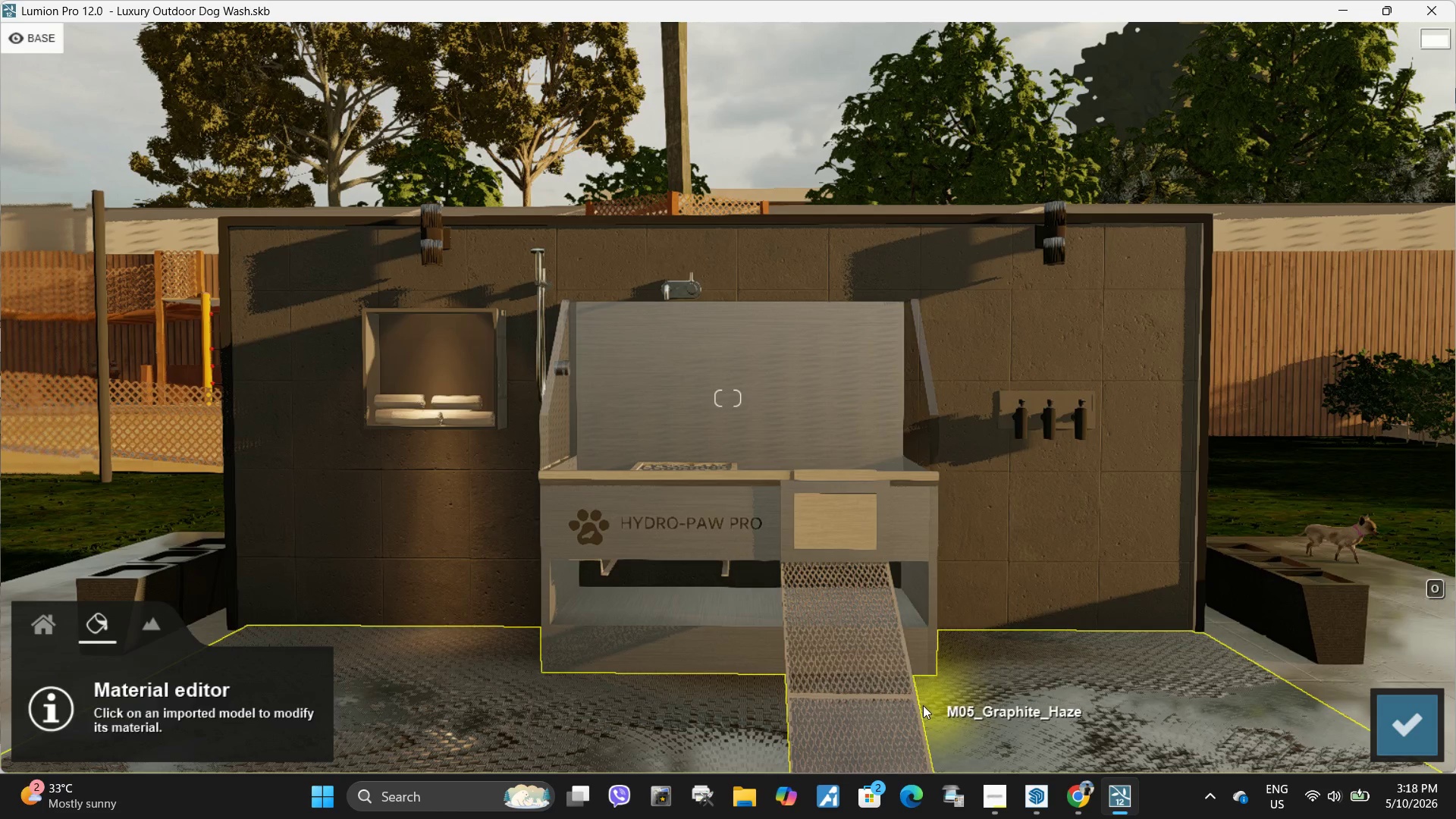 
left_click([918, 704])
 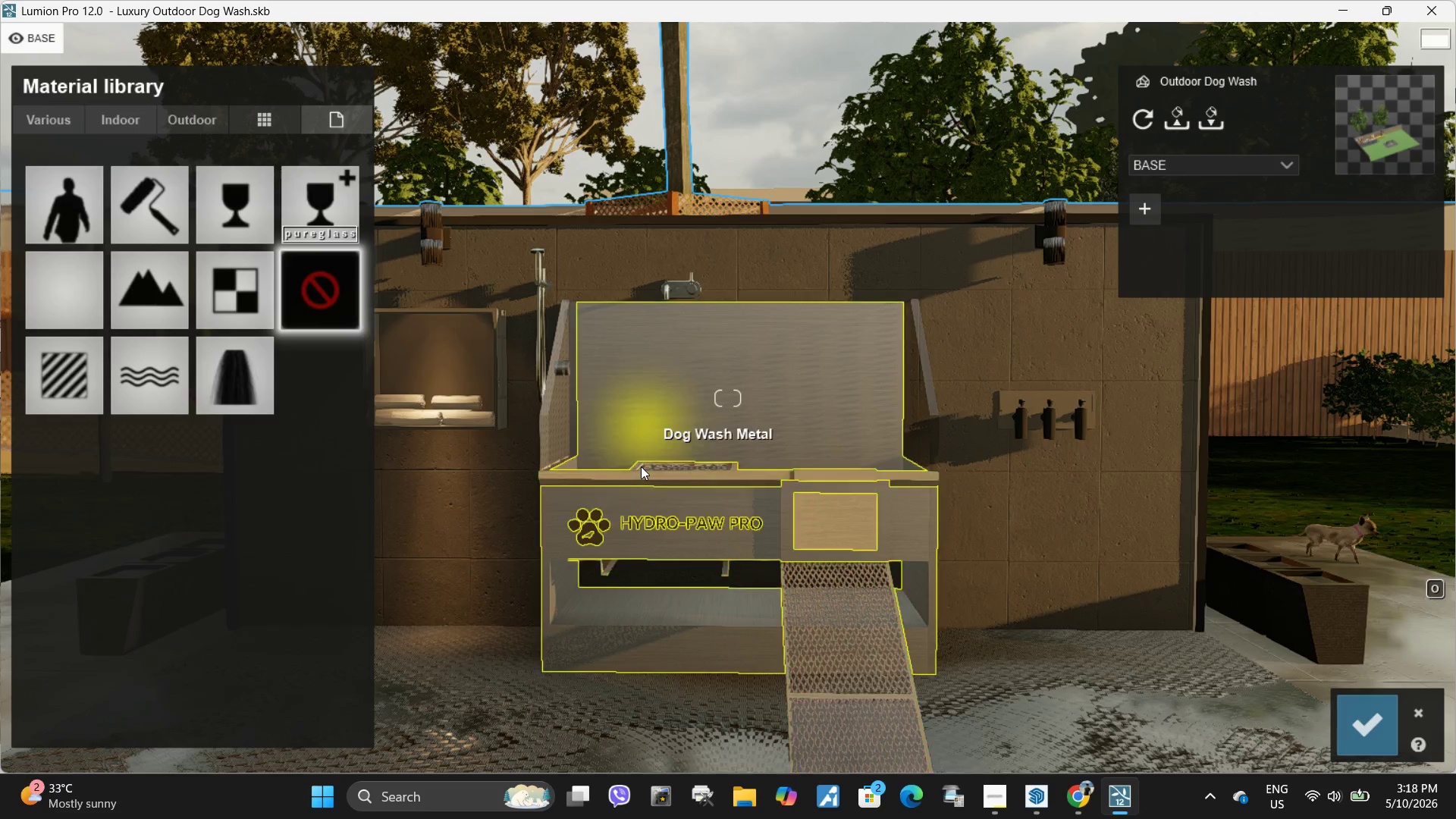 
left_click([640, 473])
 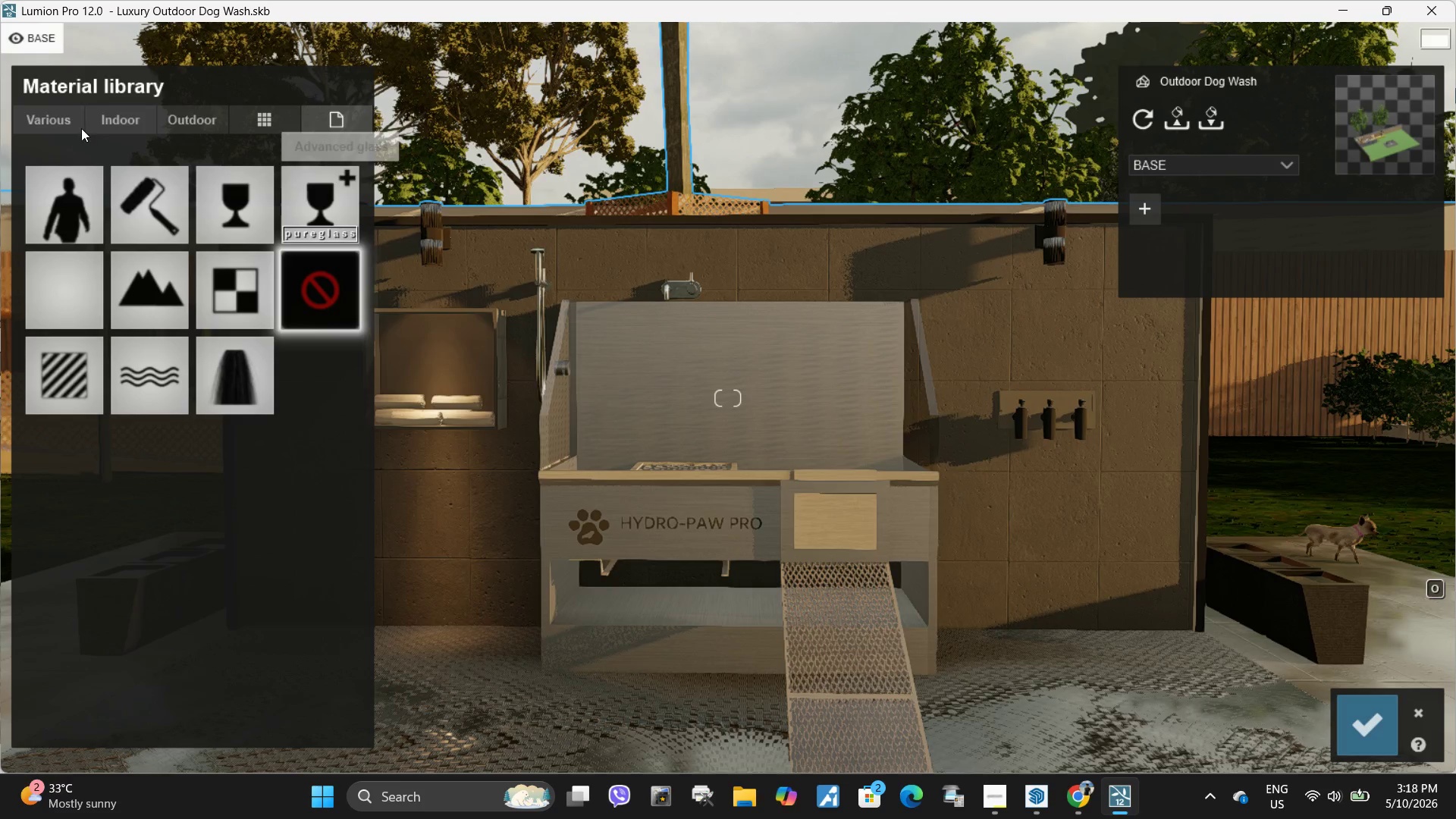 
left_click([107, 123])
 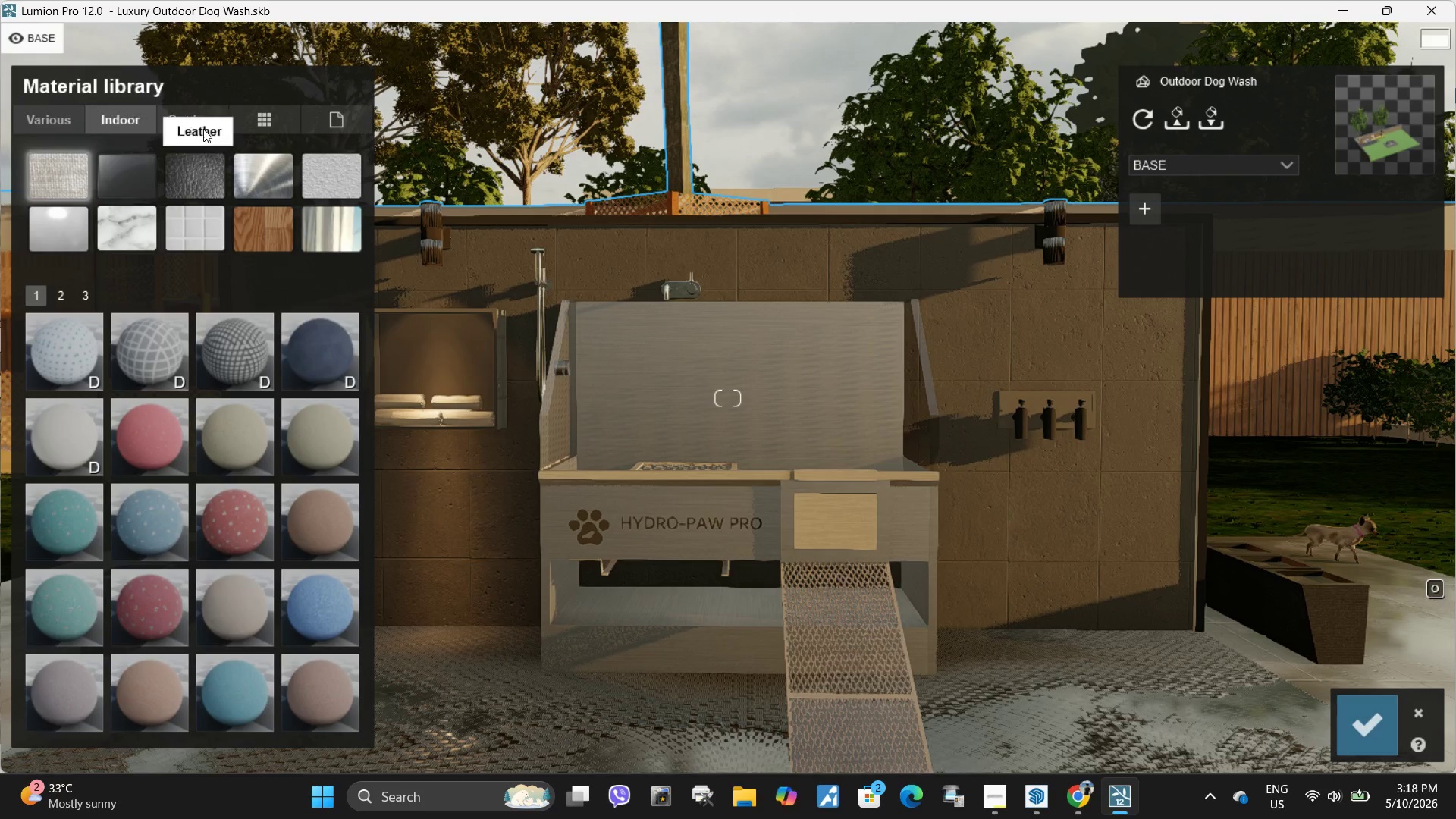 
left_click([267, 171])
 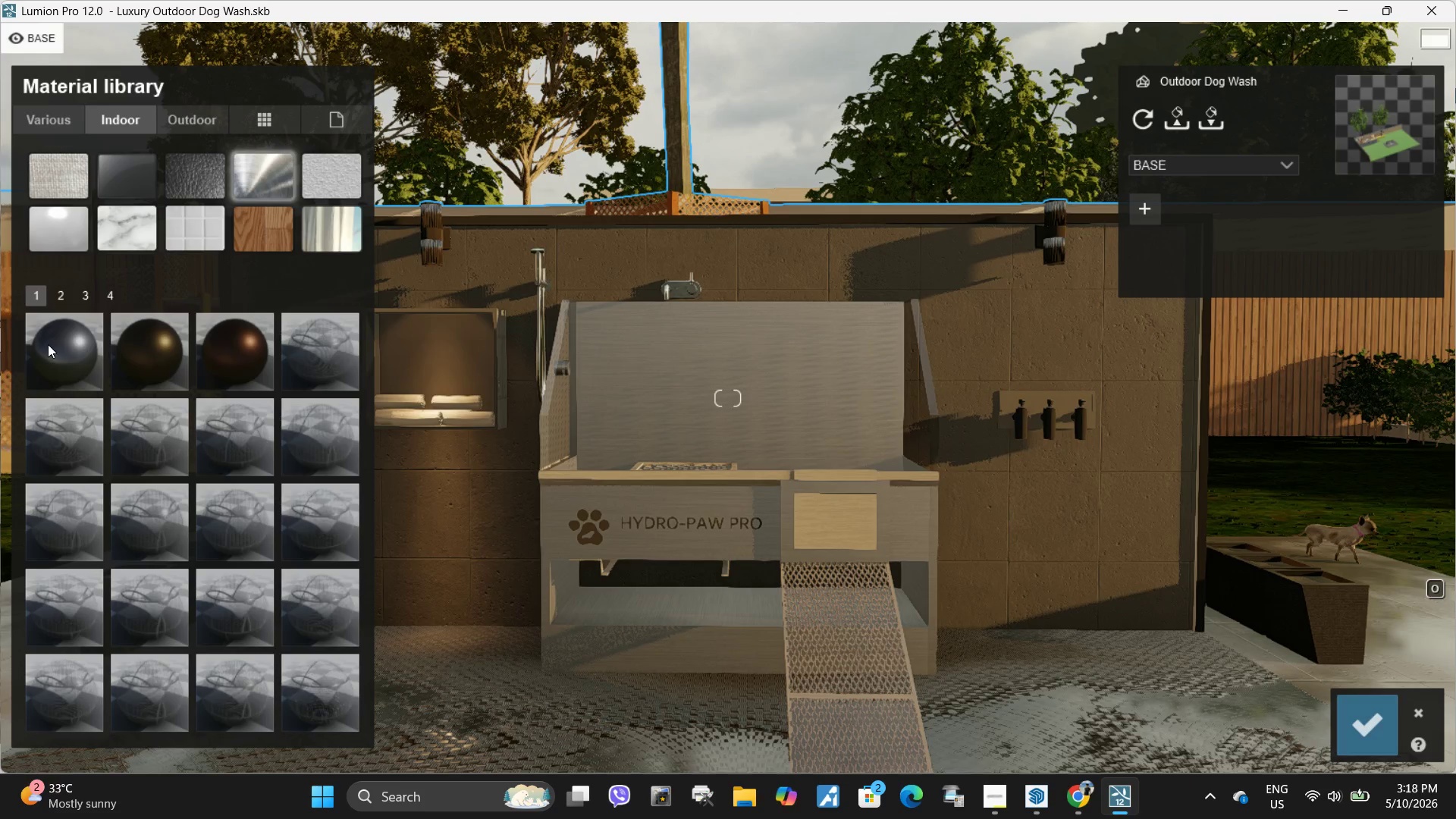 
left_click([48, 344])
 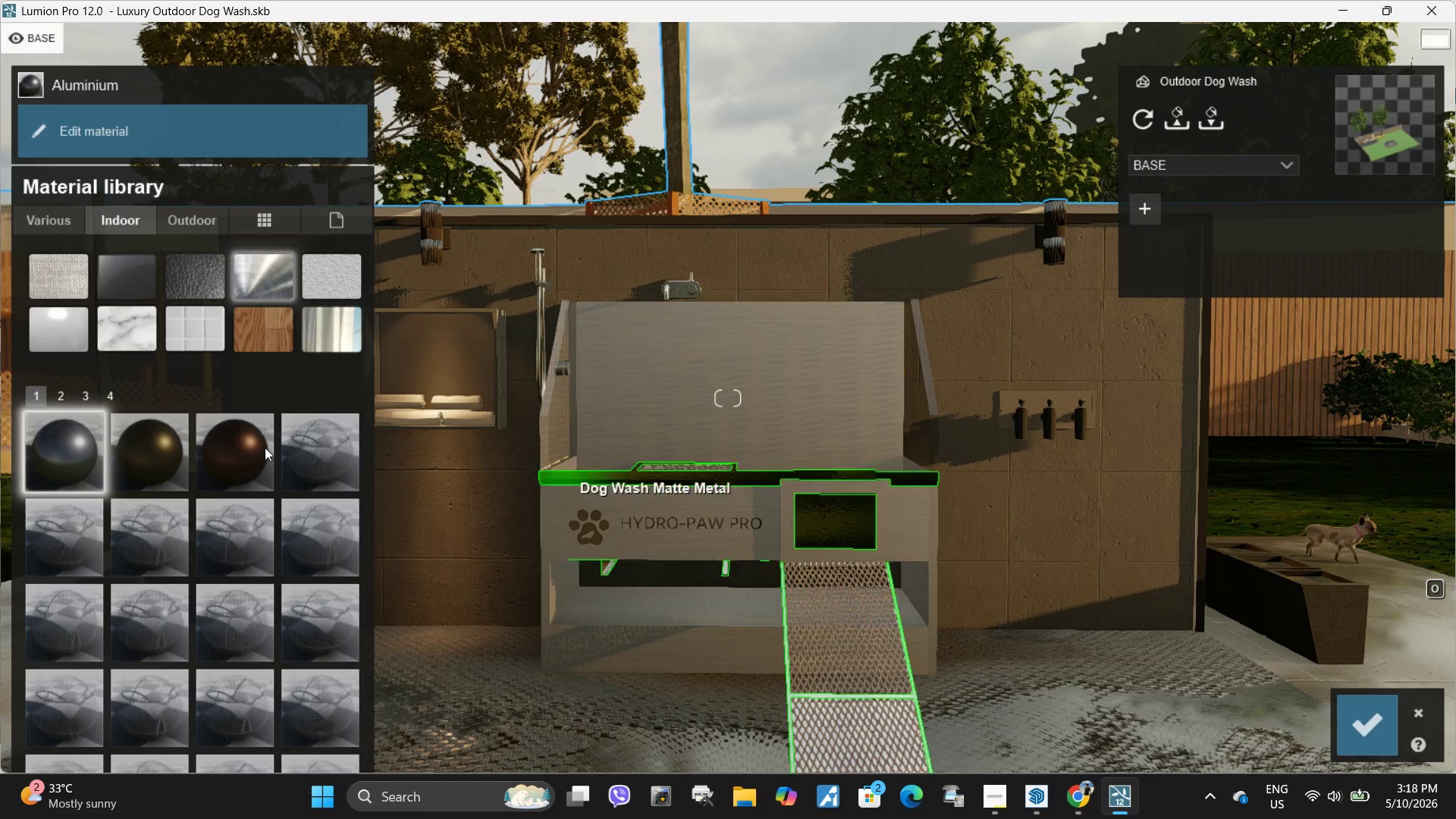 
left_click([191, 149])
 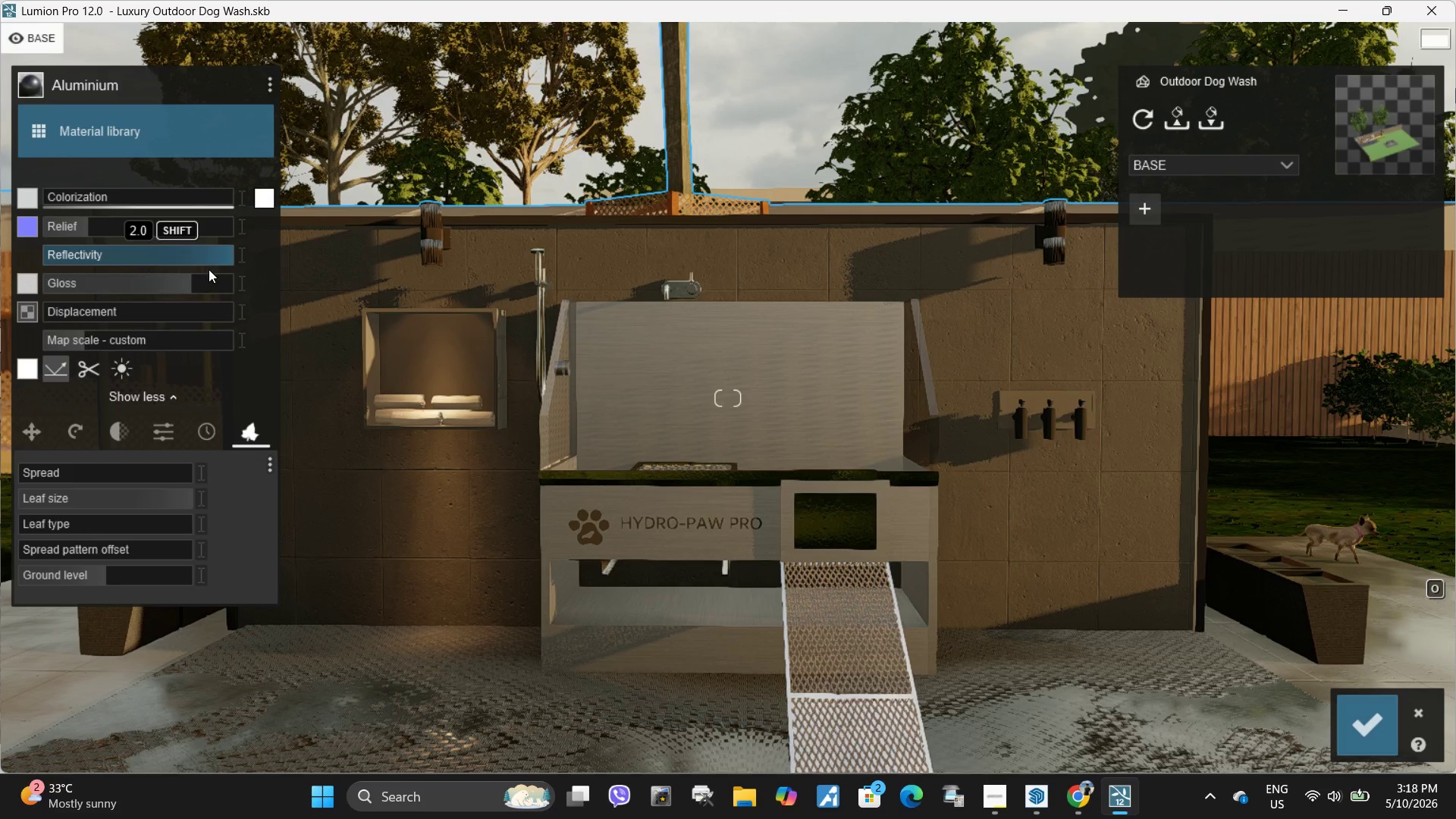 
left_click_drag(start_coordinate=[227, 253], to_coordinate=[219, 254])
 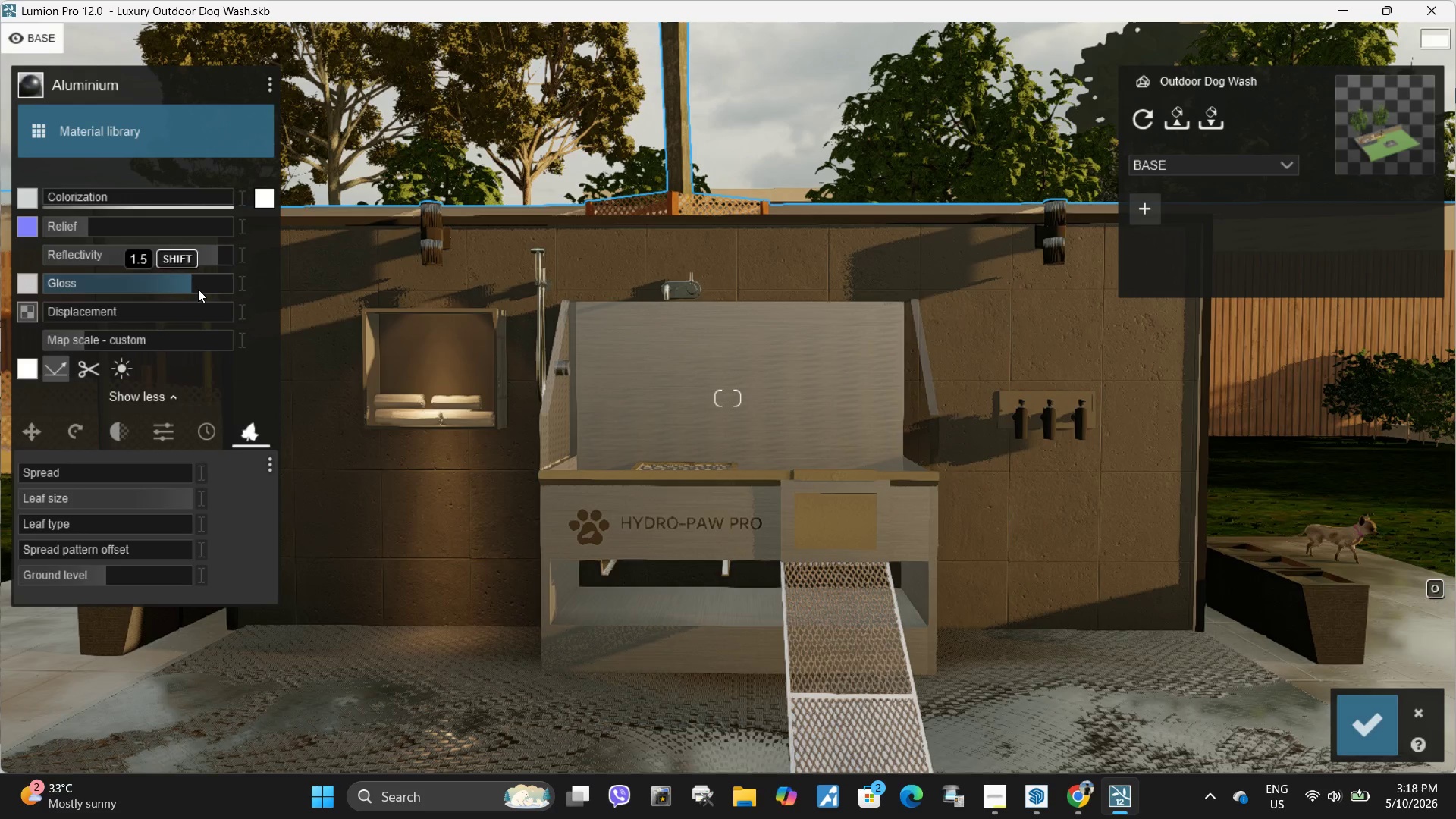 
left_click_drag(start_coordinate=[198, 289], to_coordinate=[102, 276])
 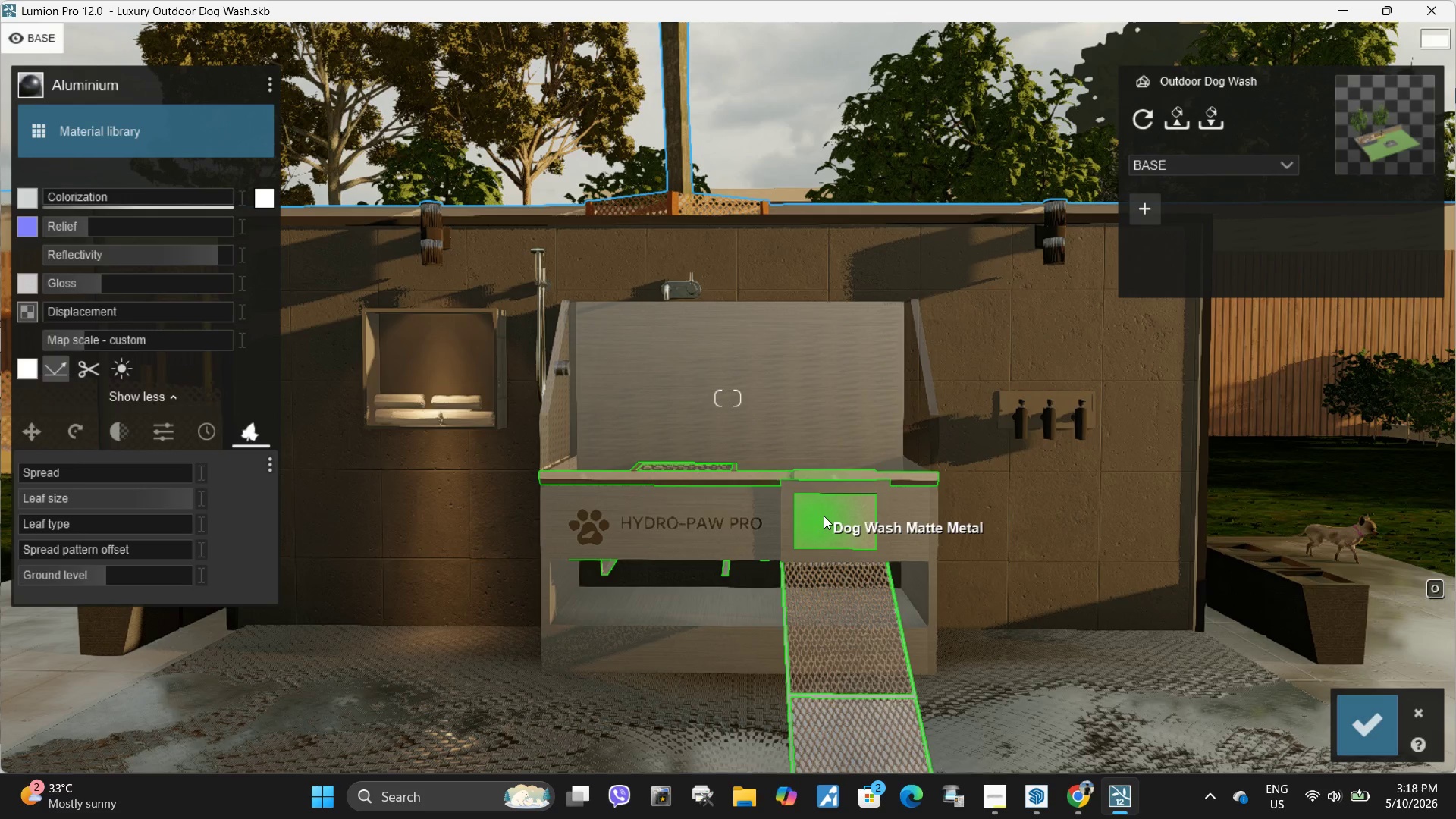 
left_click([824, 516])
 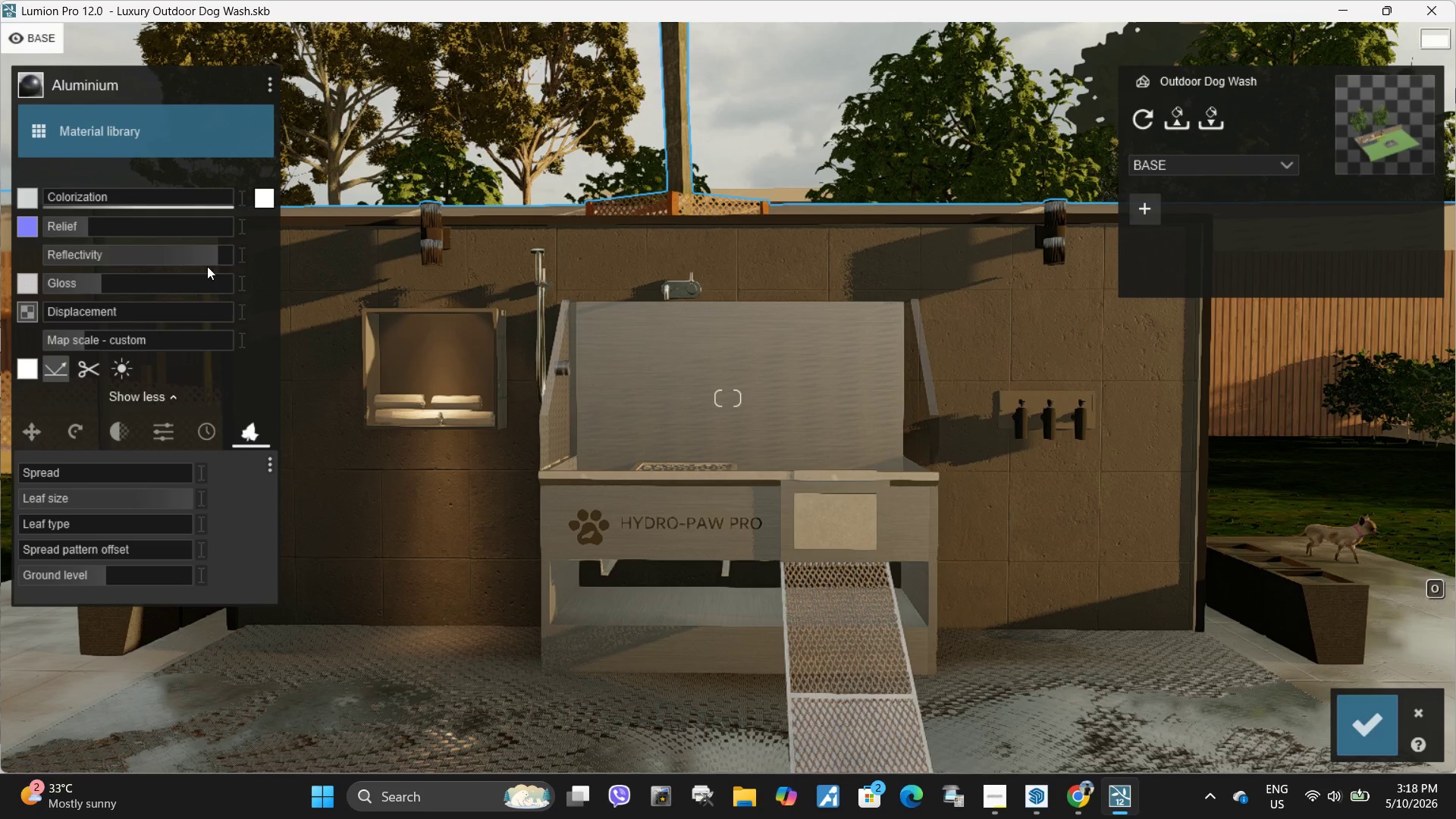 
left_click_drag(start_coordinate=[218, 259], to_coordinate=[237, 257])
 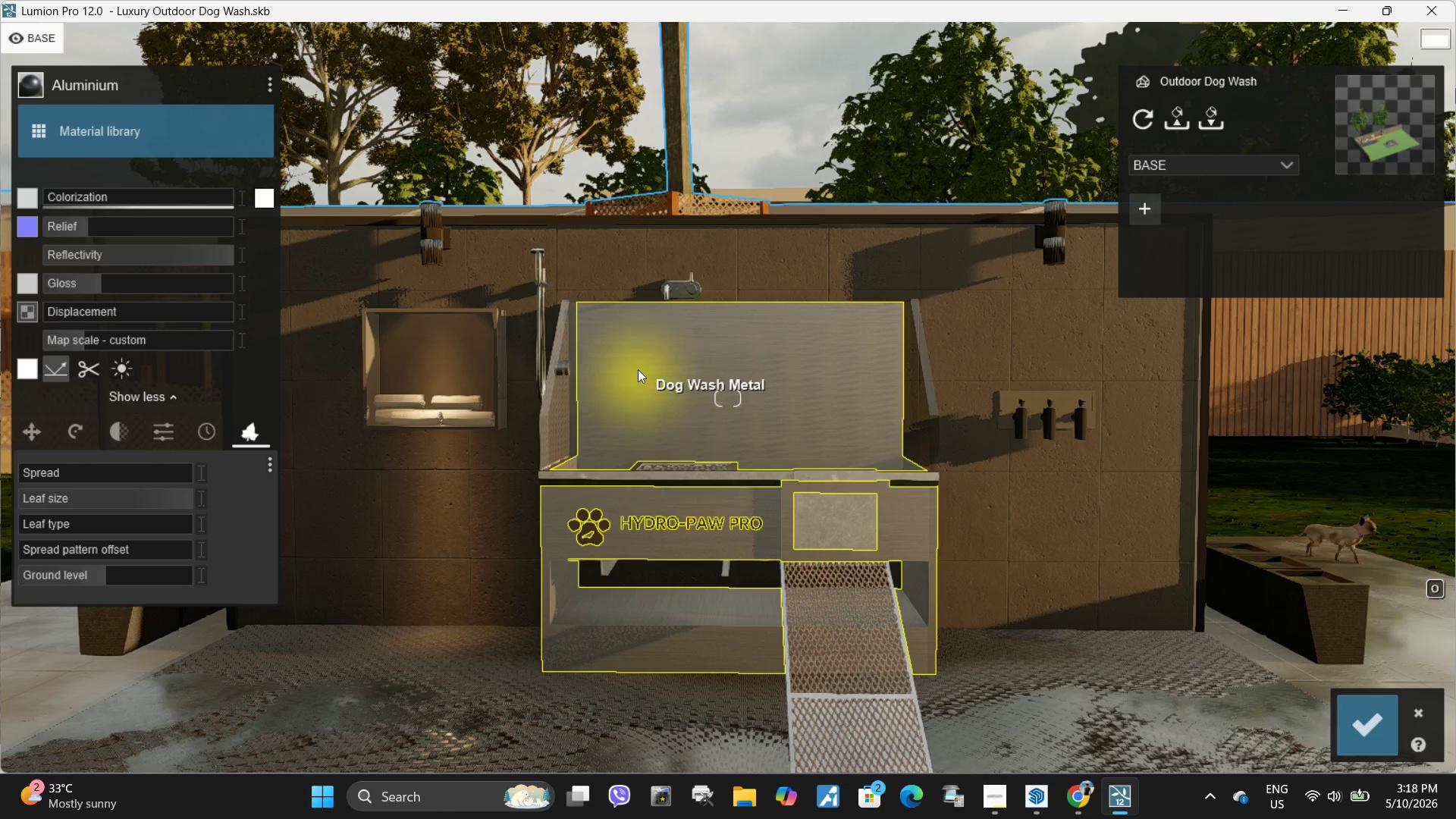 
left_click([638, 369])
 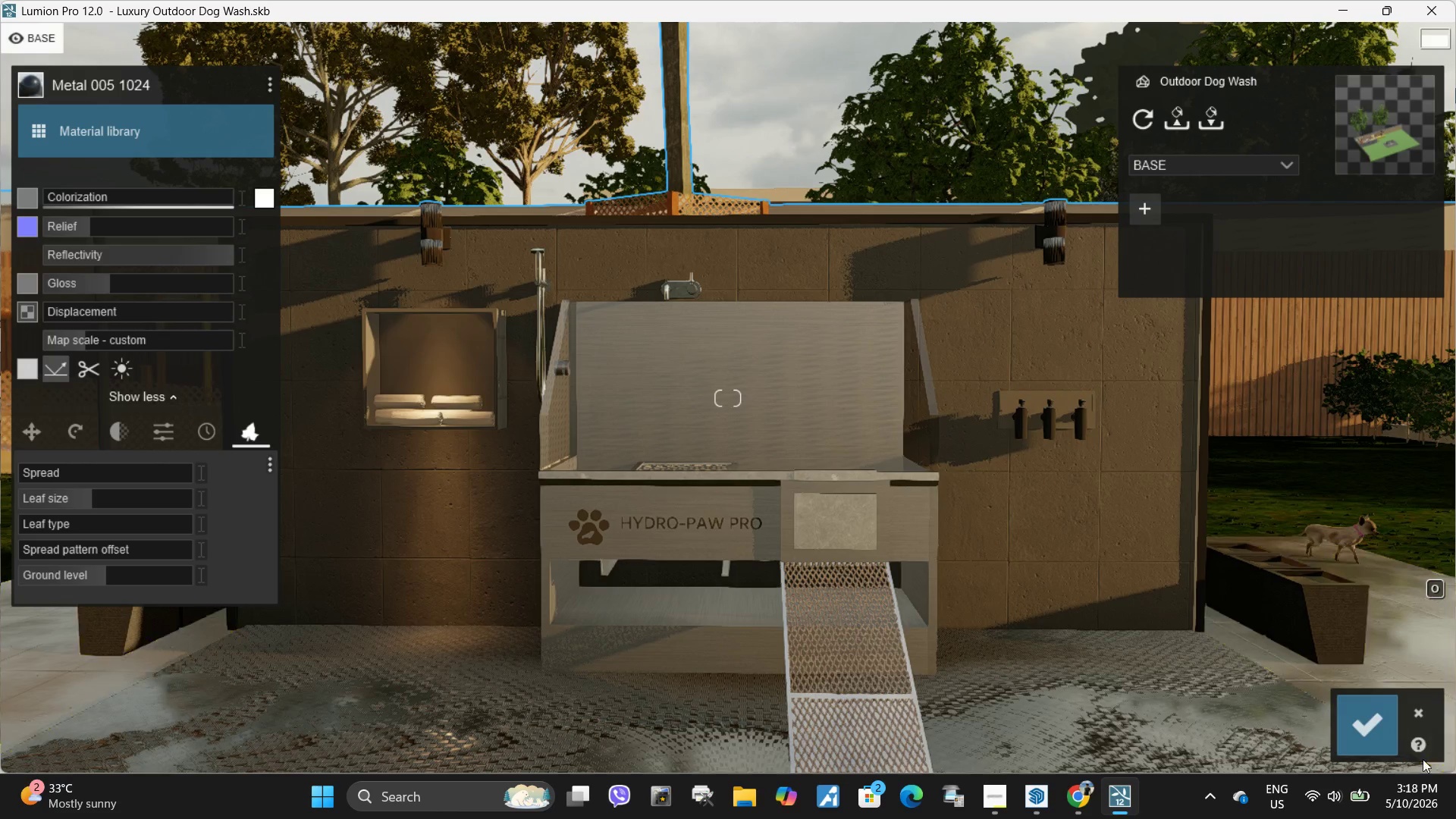 
left_click([1377, 730])
 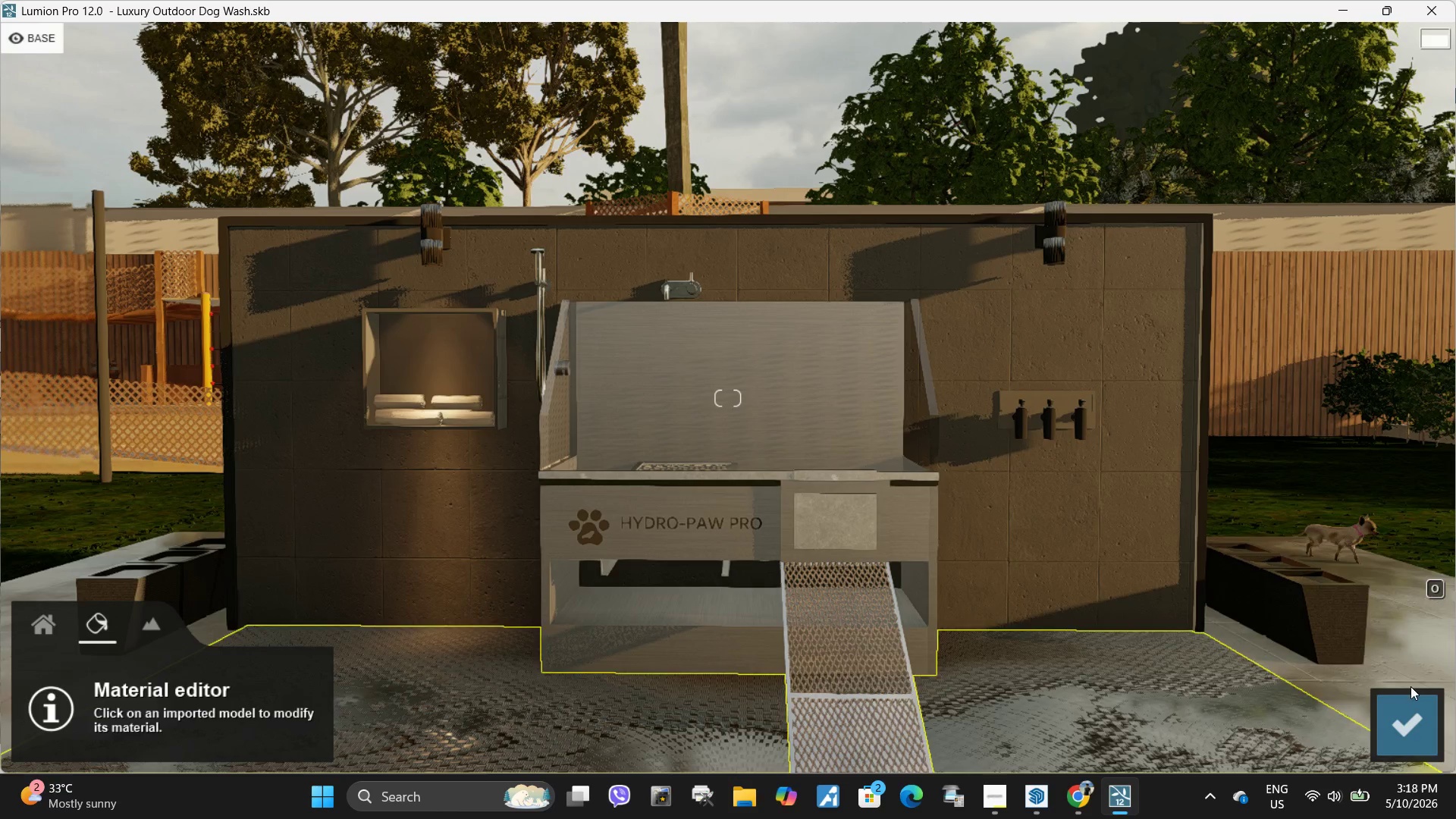 
left_click([1412, 732])
 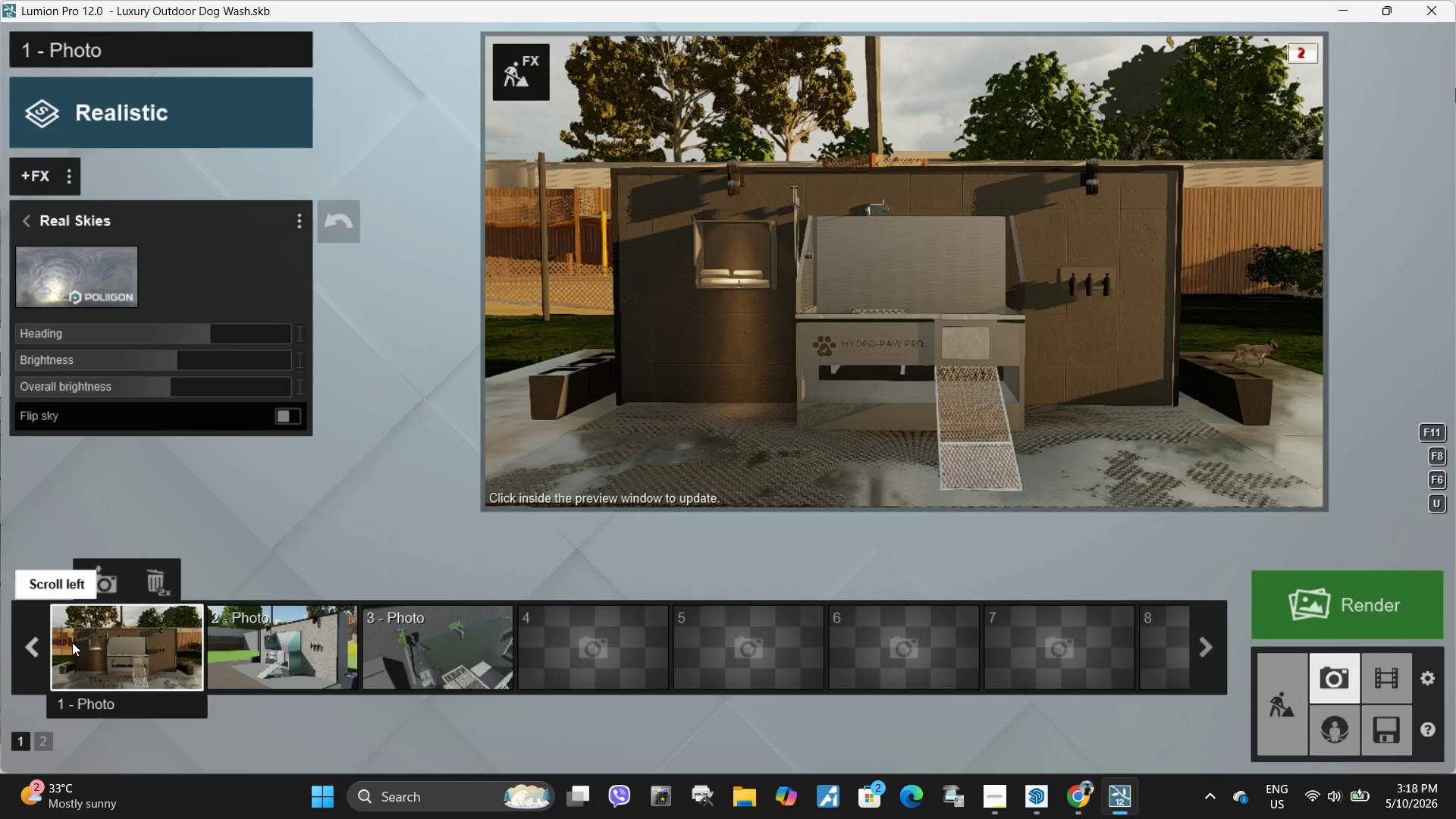 
double_click([833, 355])
 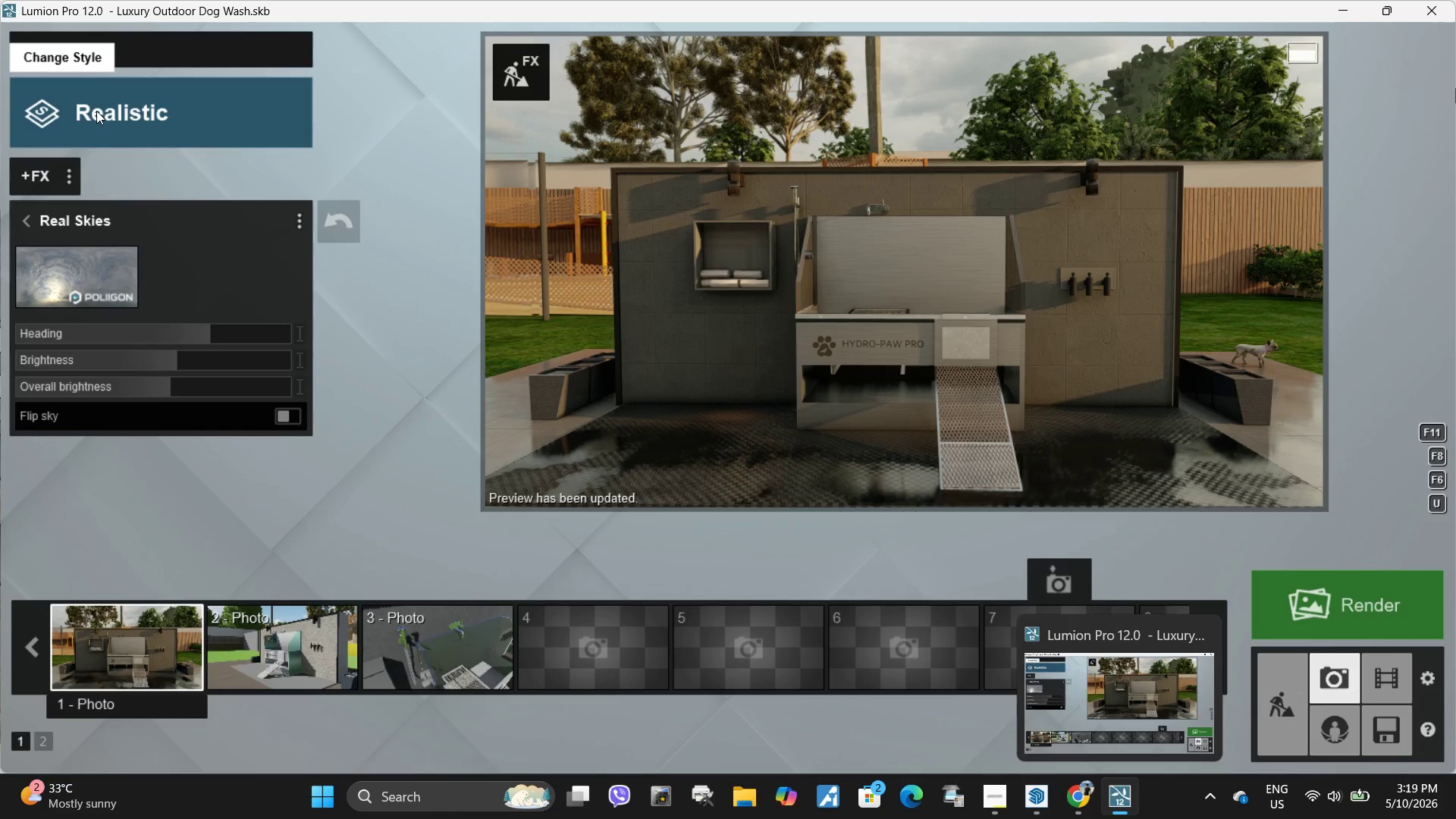 
wait(8.27)
 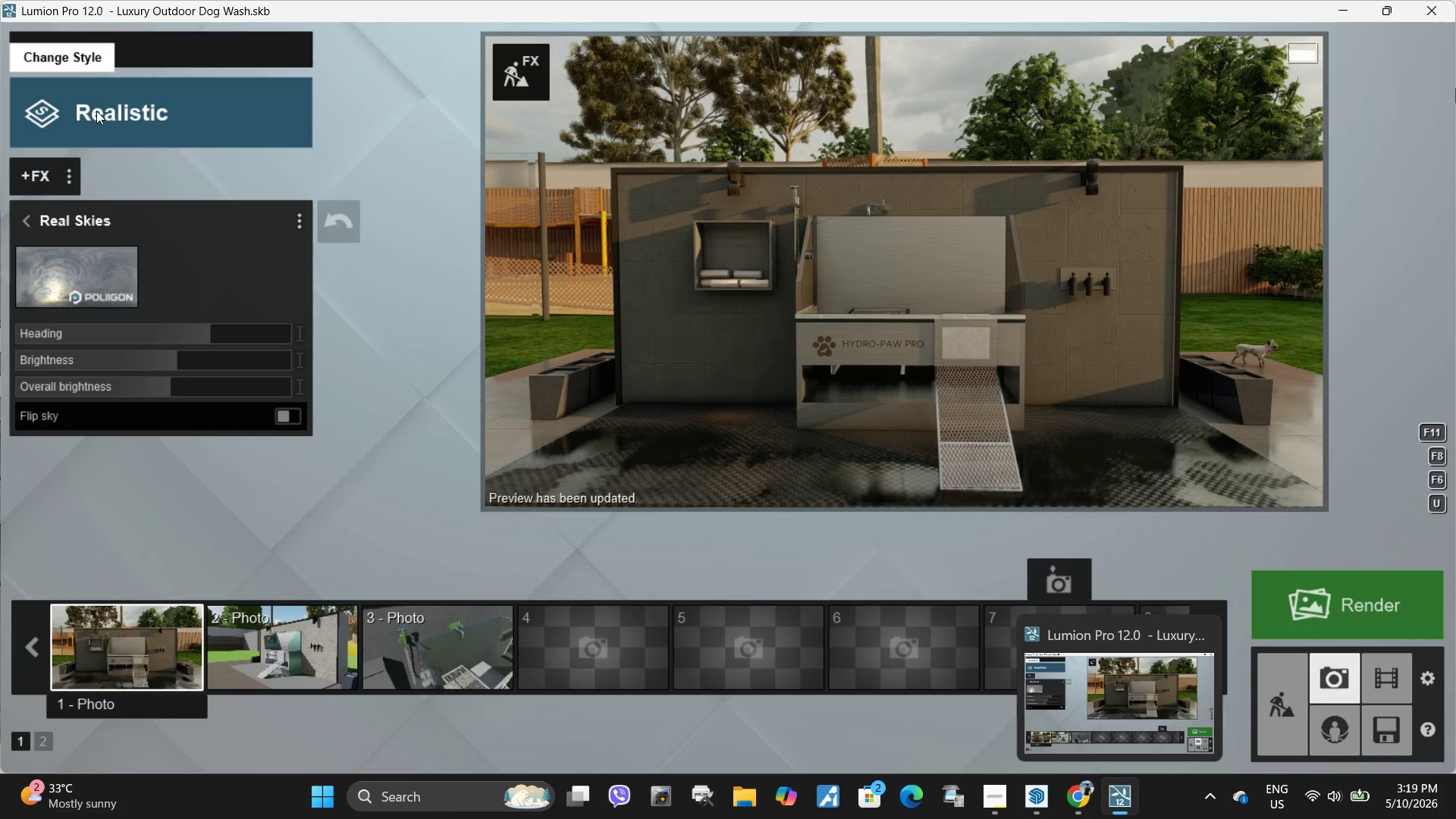 
left_click_drag(start_coordinate=[200, 333], to_coordinate=[213, 338])
 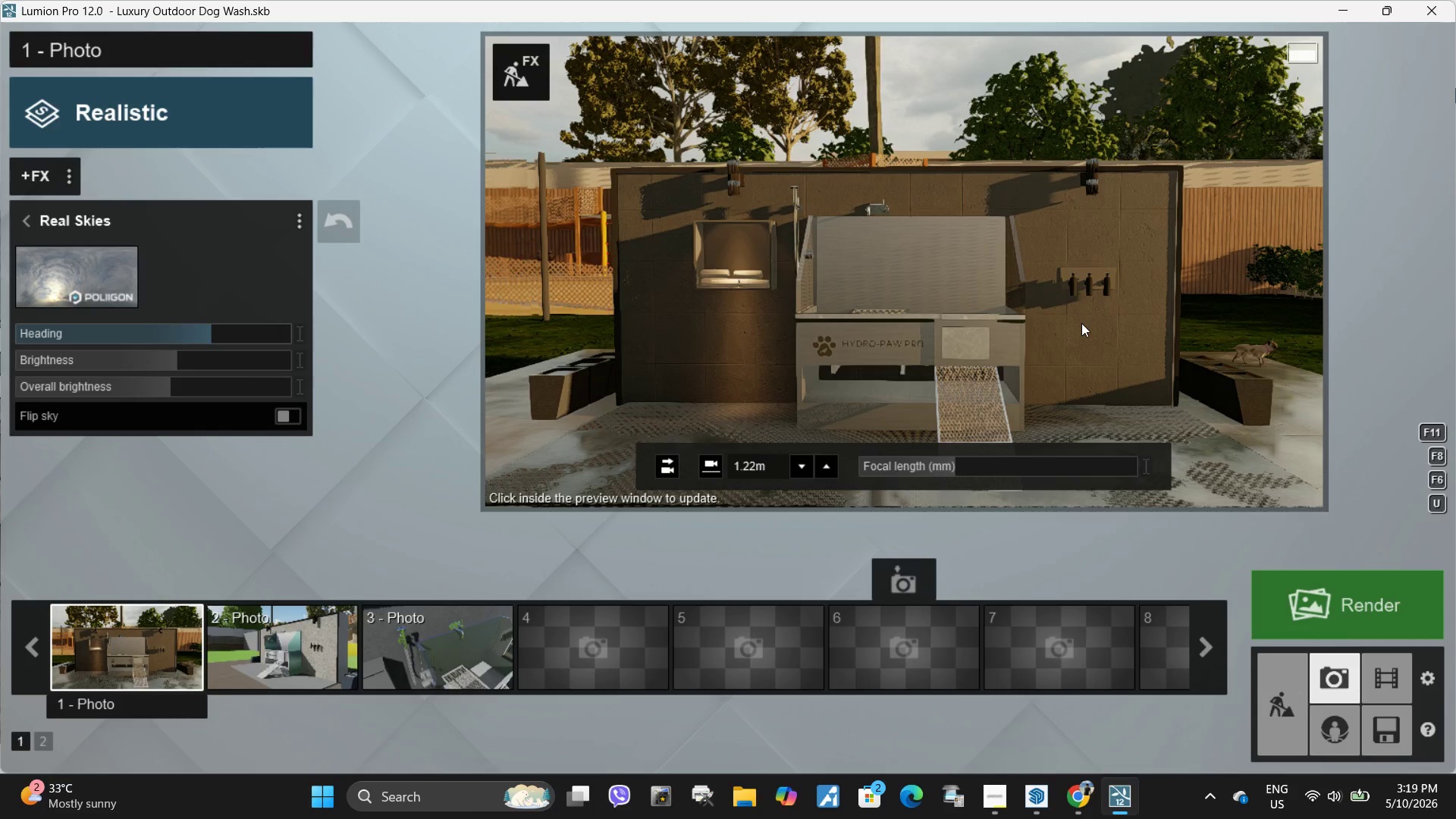 
left_click([1081, 323])
 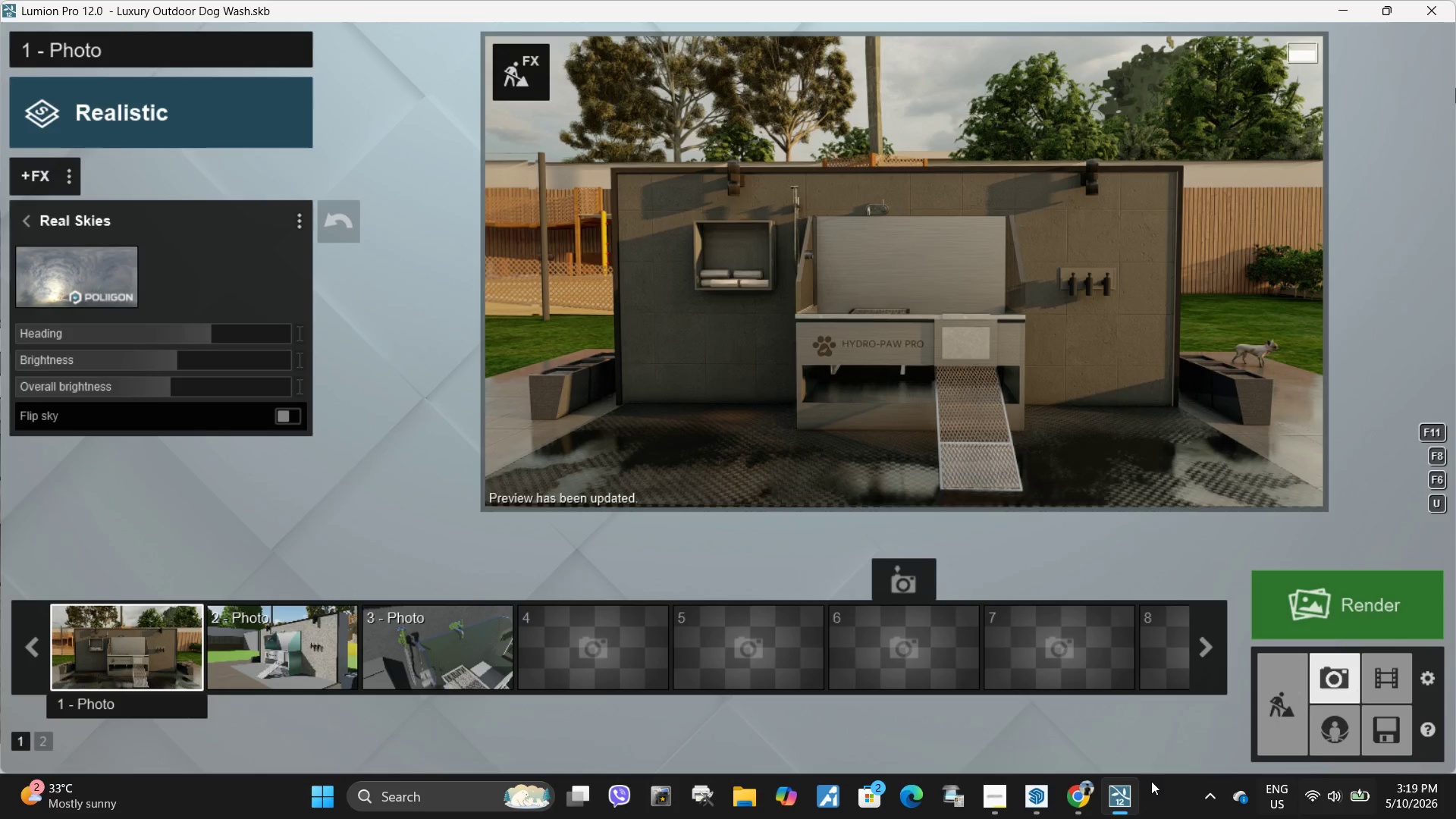 
left_click([31, 220])
 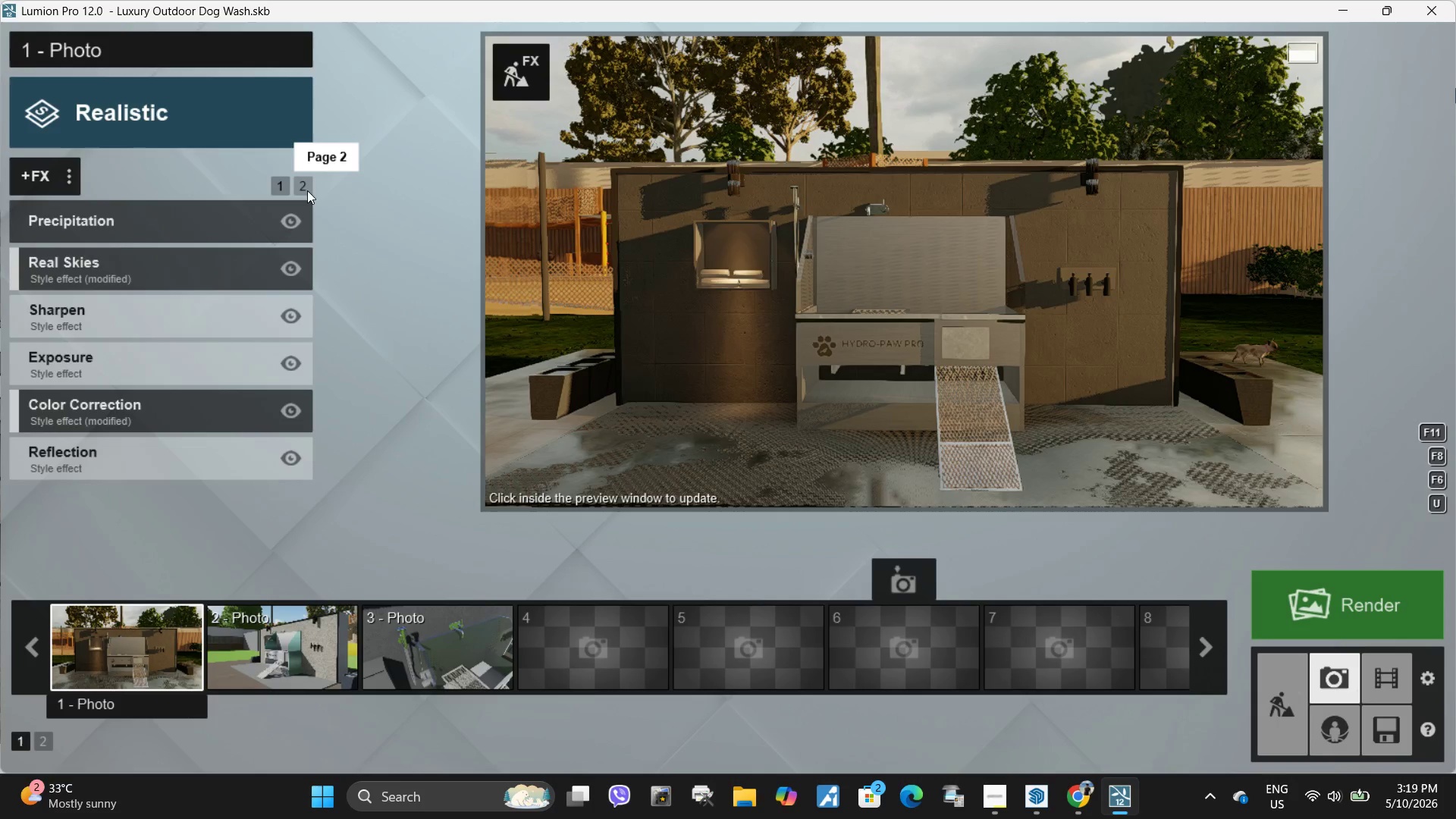 
left_click([307, 187])
 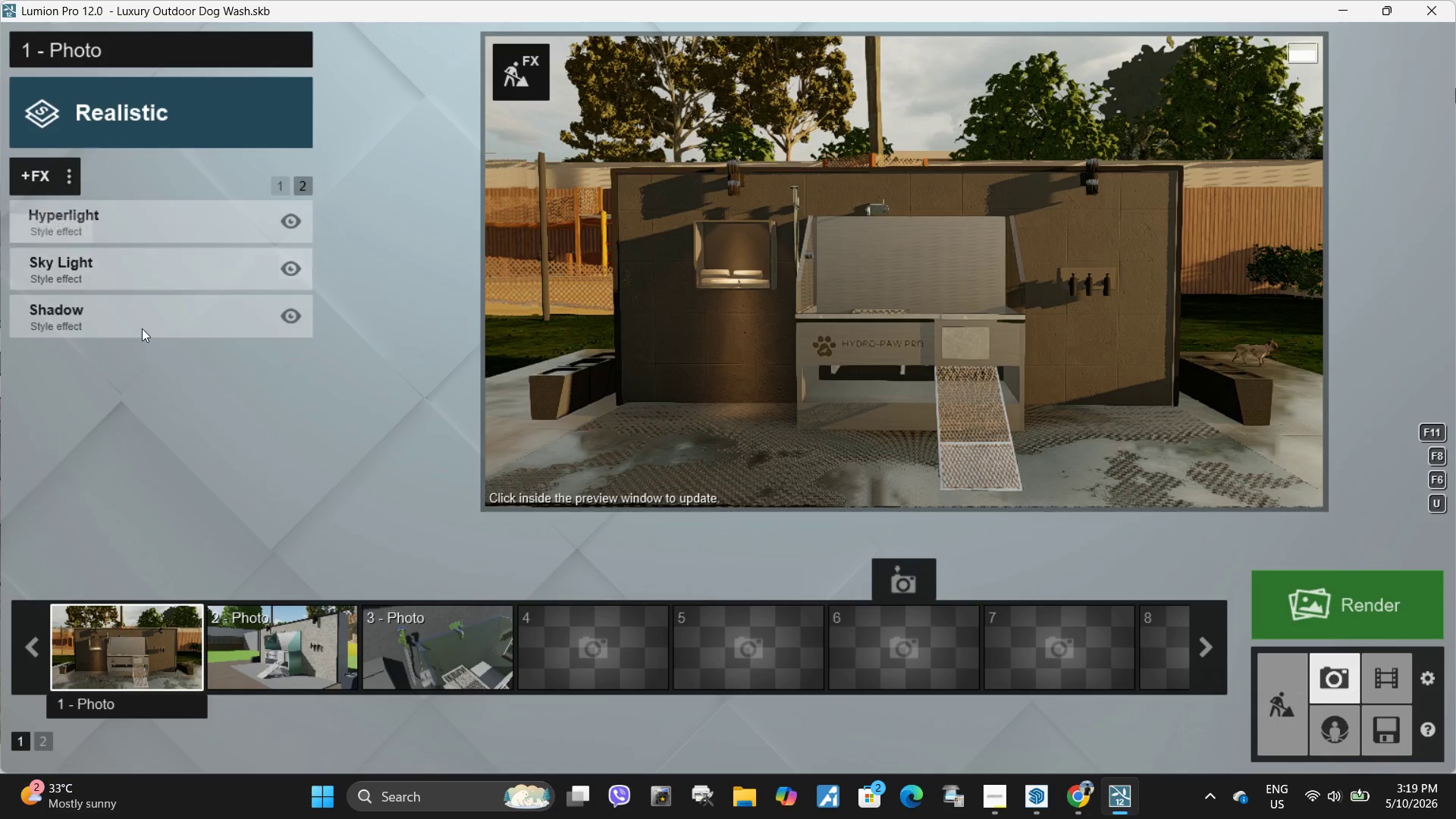 
left_click([142, 328])
 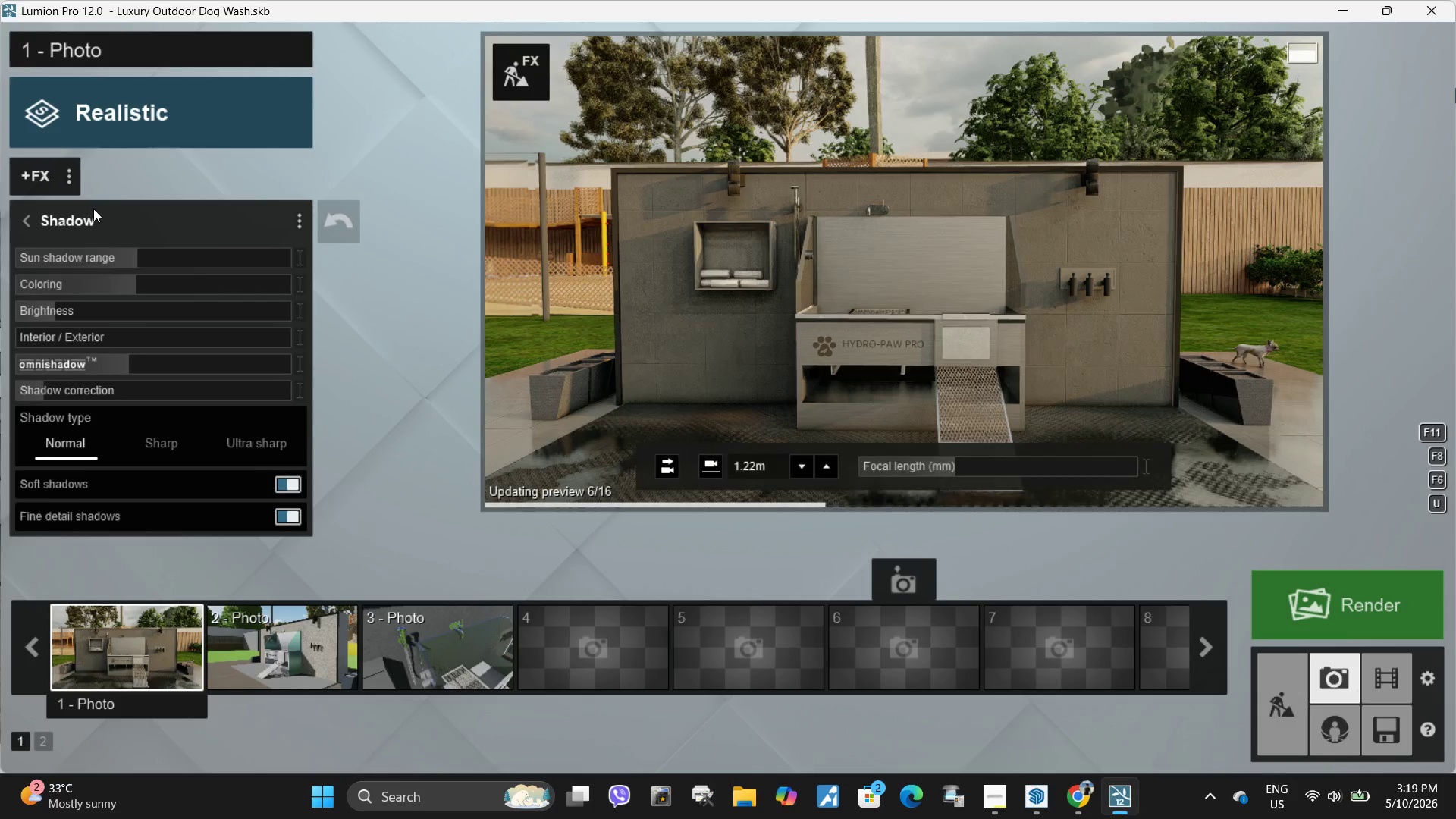 
left_click_drag(start_coordinate=[121, 368], to_coordinate=[23, 349])
 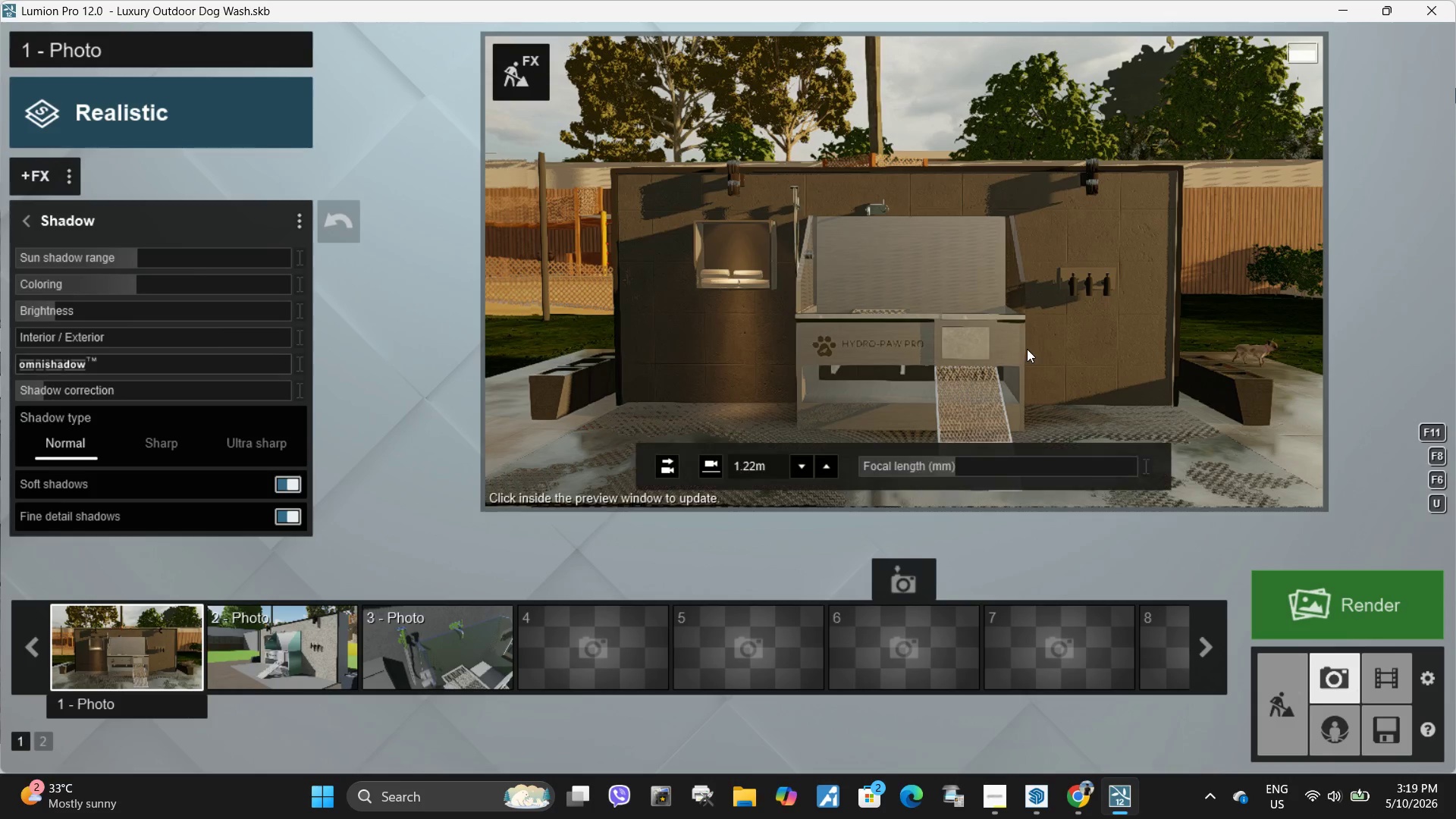 
left_click([1027, 349])
 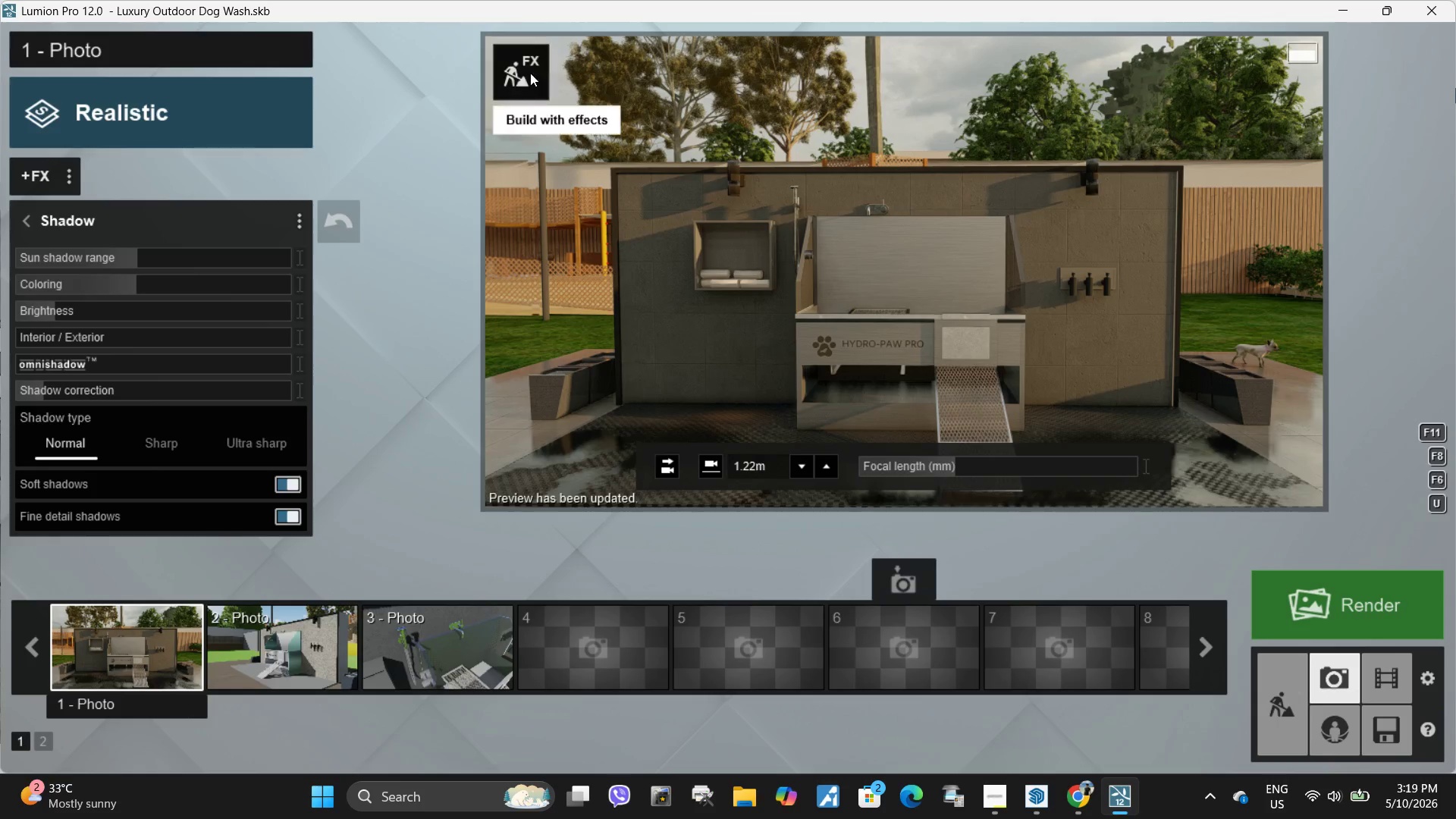 
wait(6.34)
 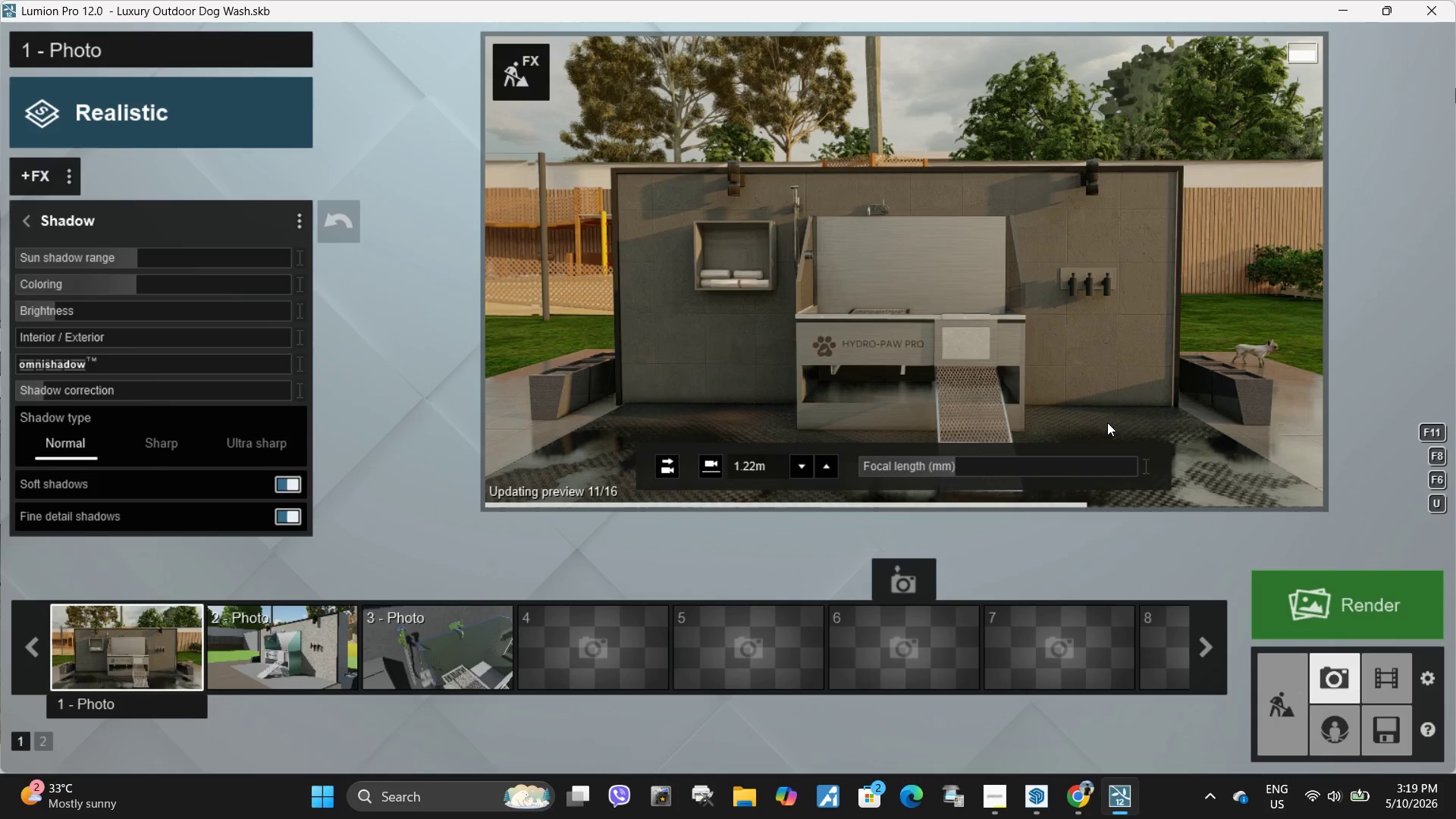 
left_click([518, 64])
 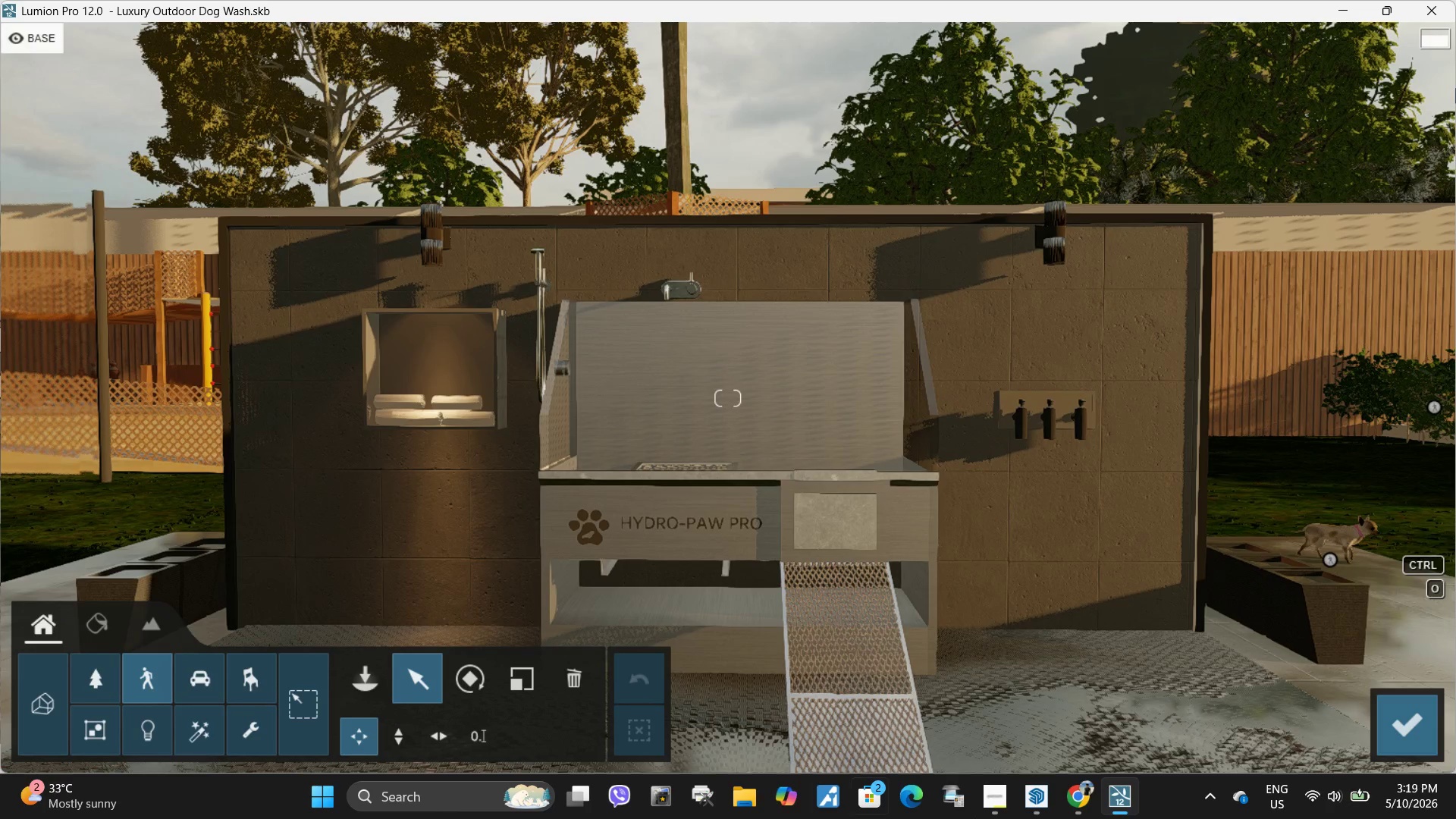 
left_click([1043, 804])
 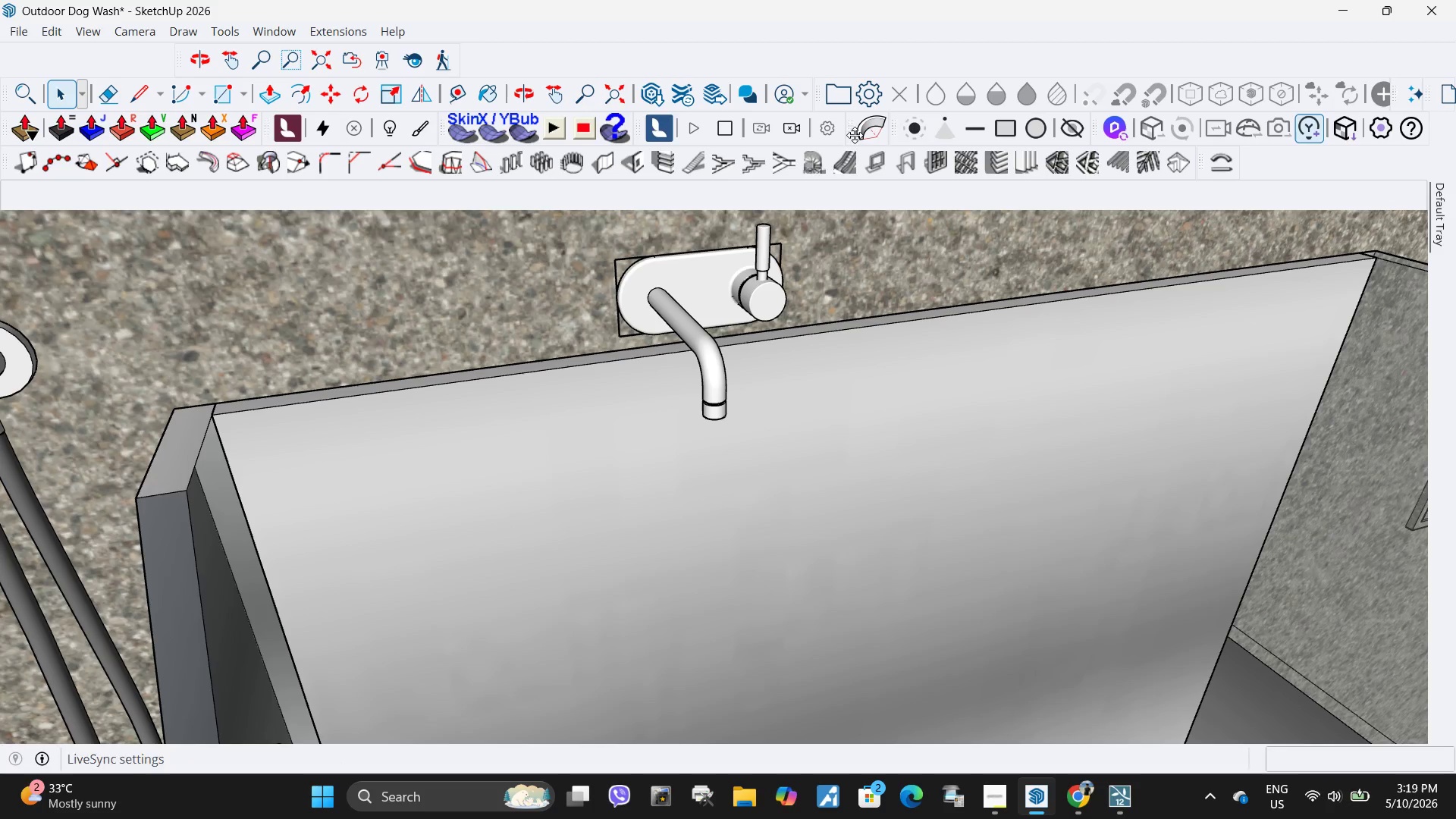 
left_click([735, 131])
 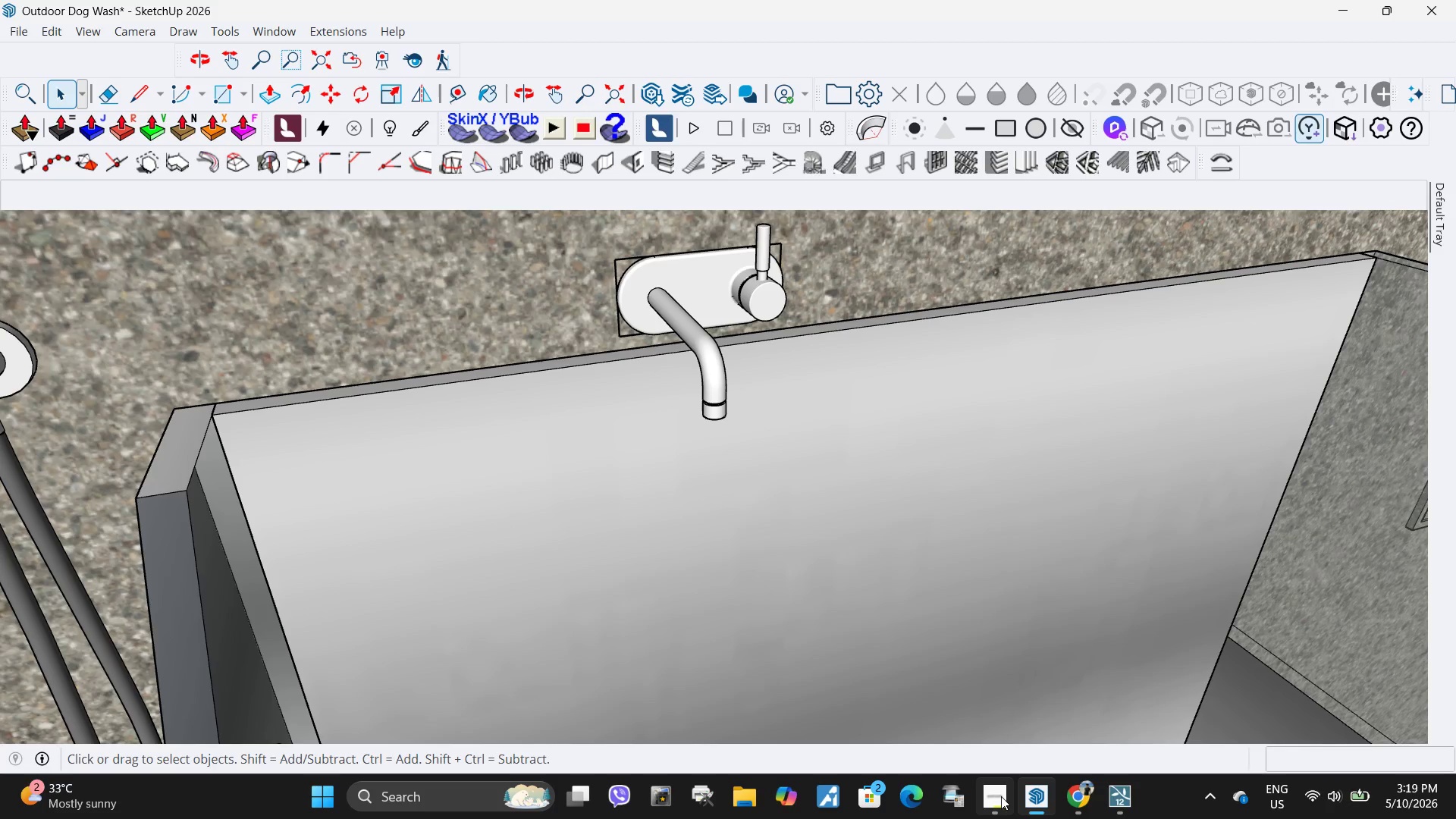 
left_click([1001, 796])